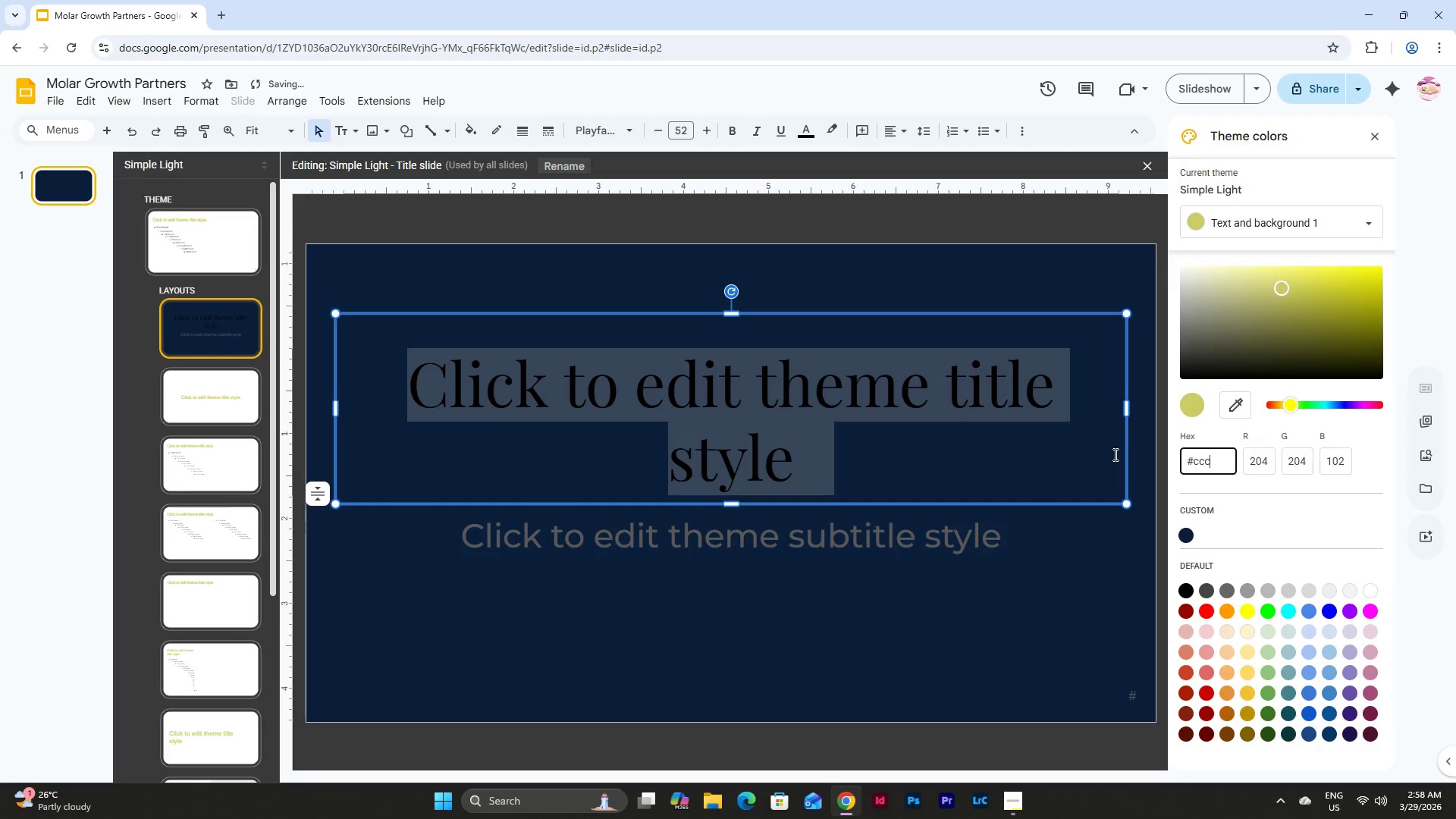 
key(Backspace)
 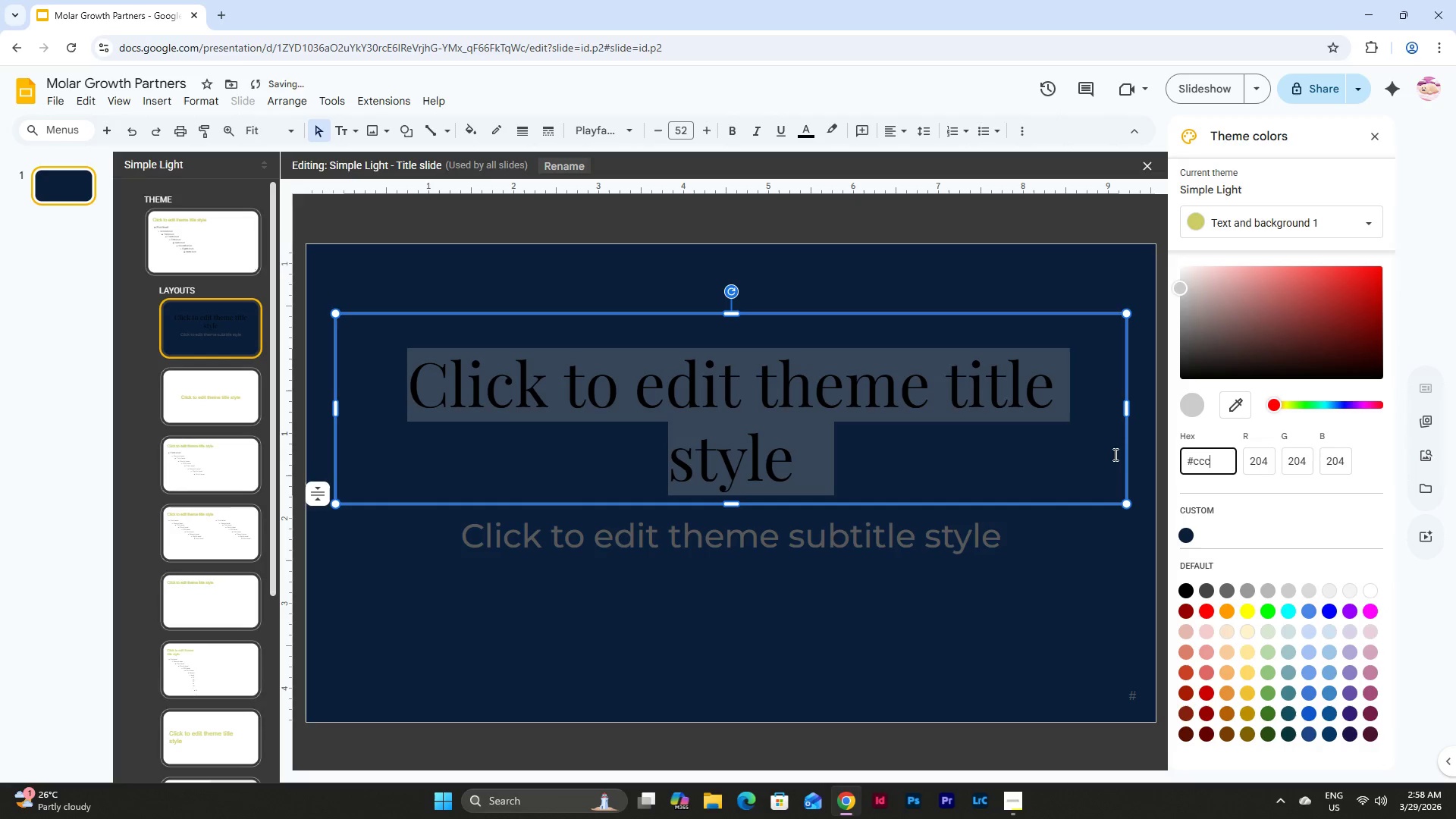 
key(Backspace)
 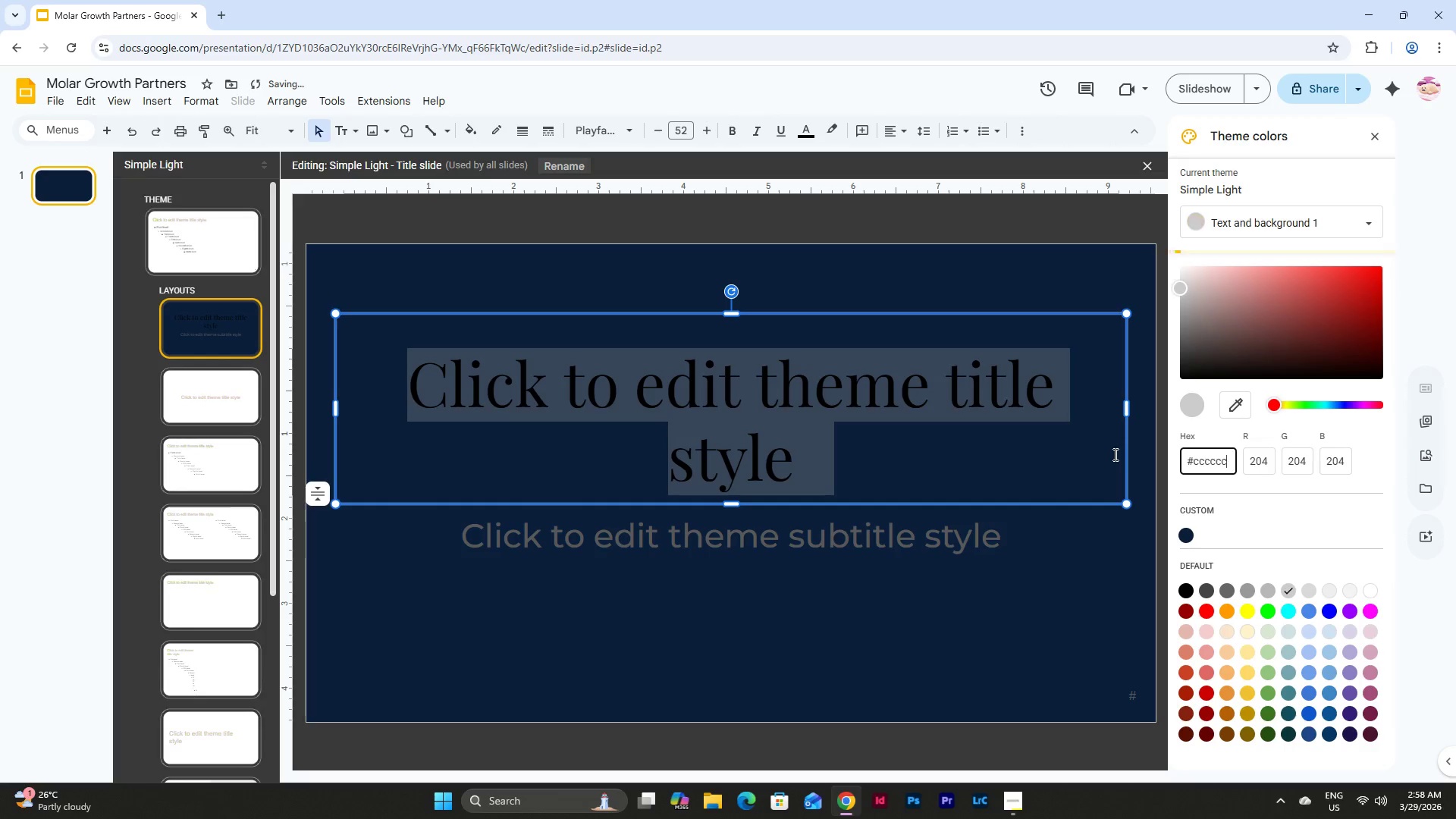 
key(Backspace)
 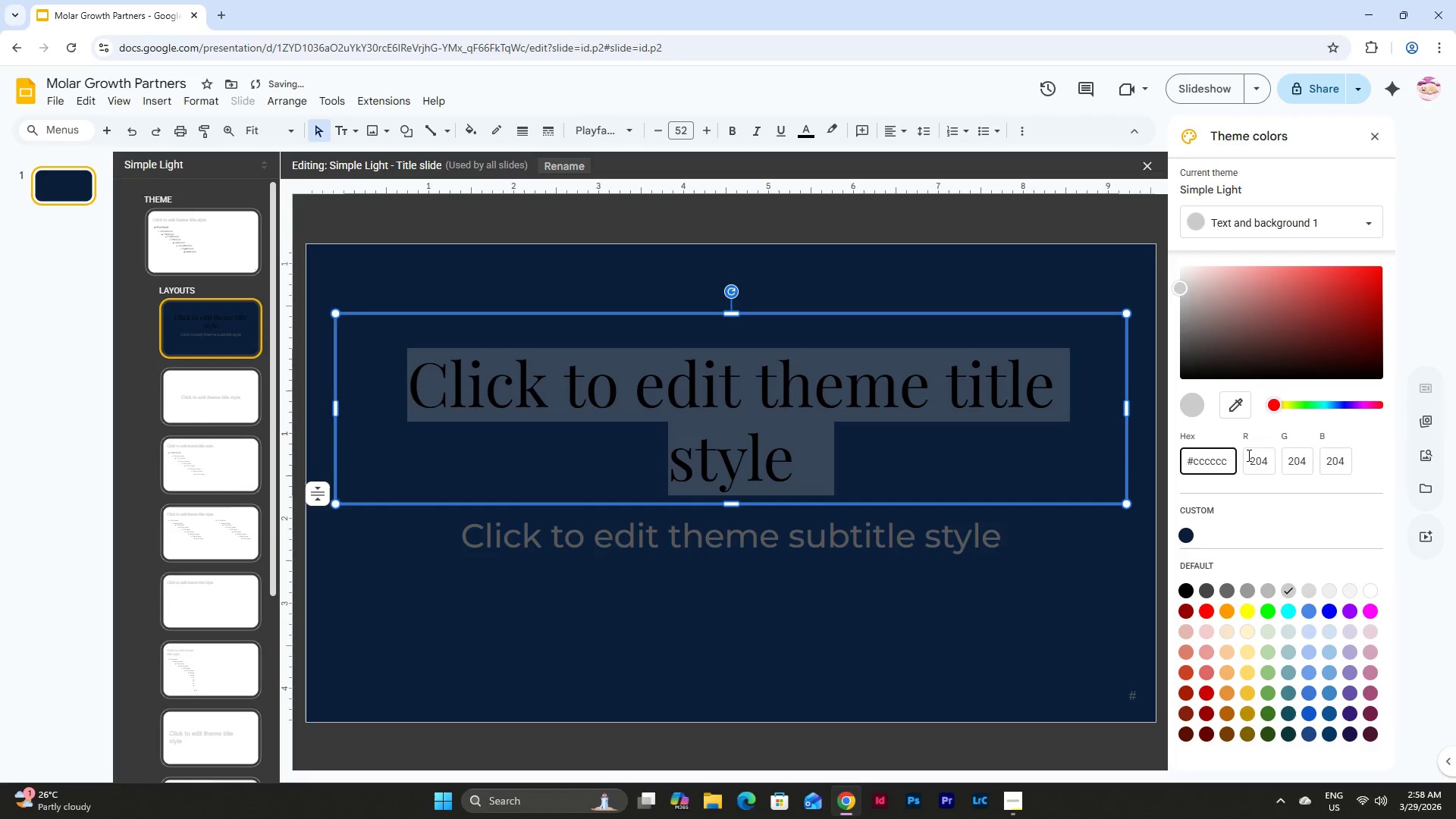 
left_click_drag(start_coordinate=[1228, 463], to_coordinate=[1138, 463])
 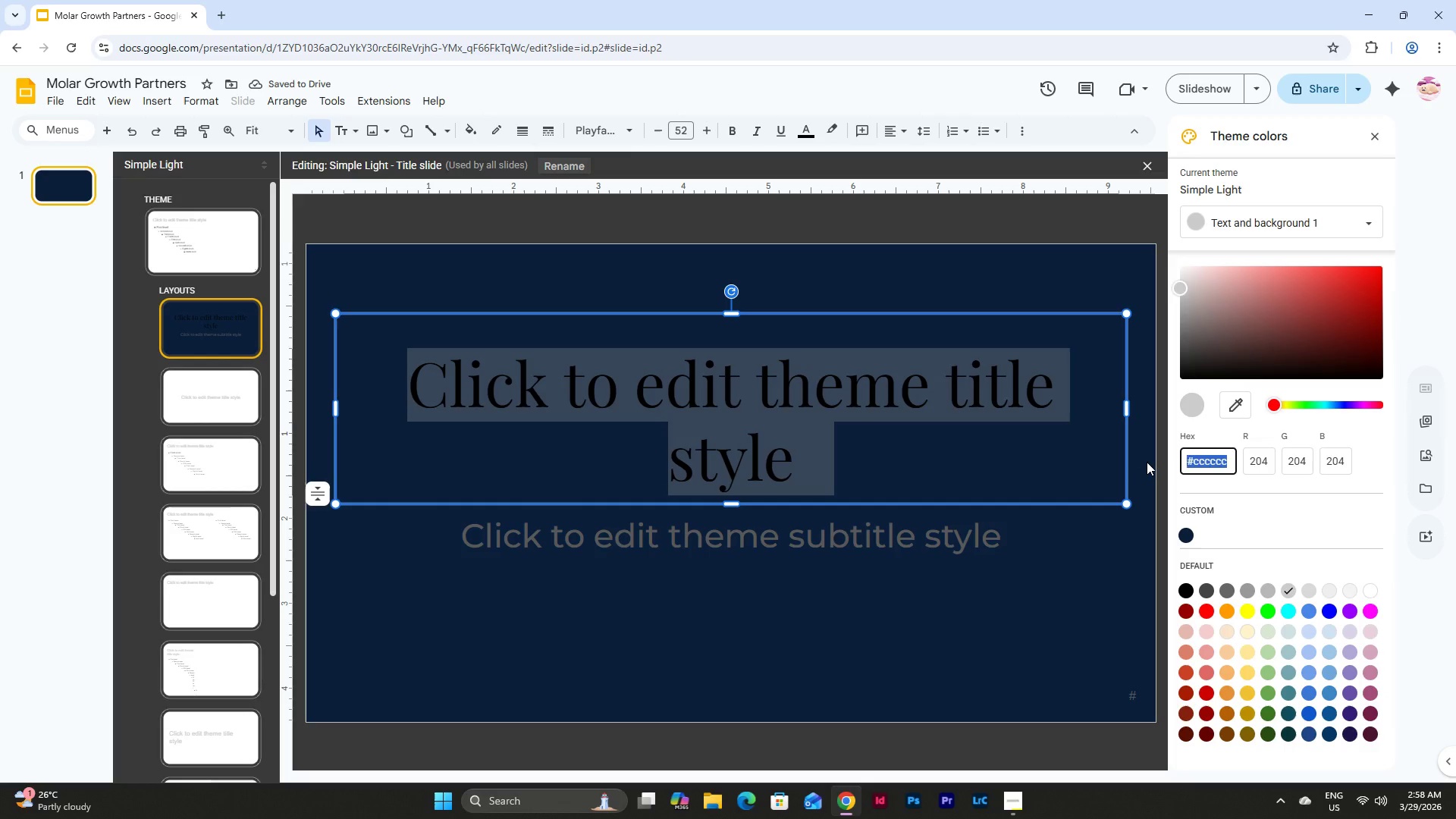 
type(#C)
 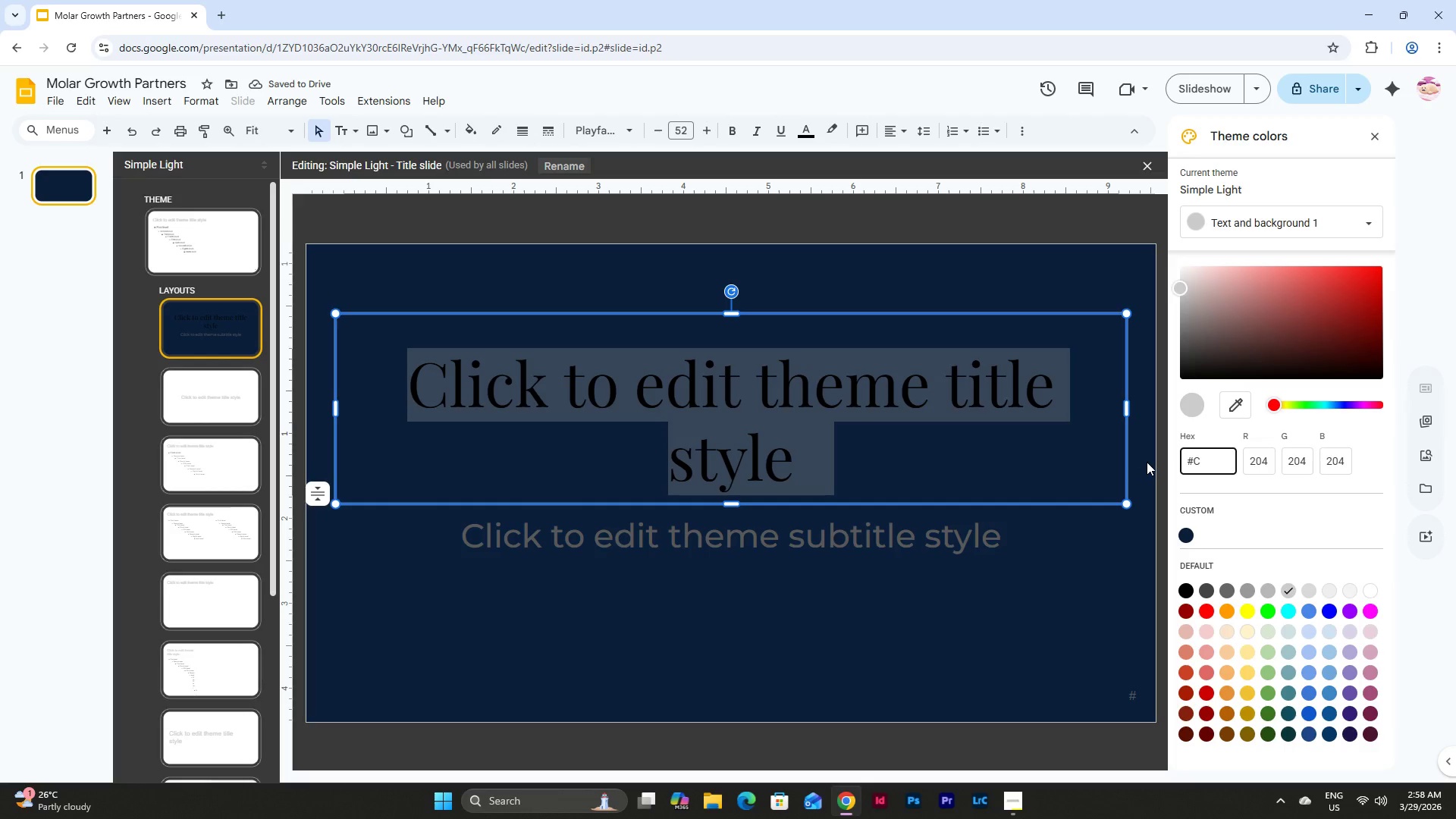 
key(ArrowRight)
 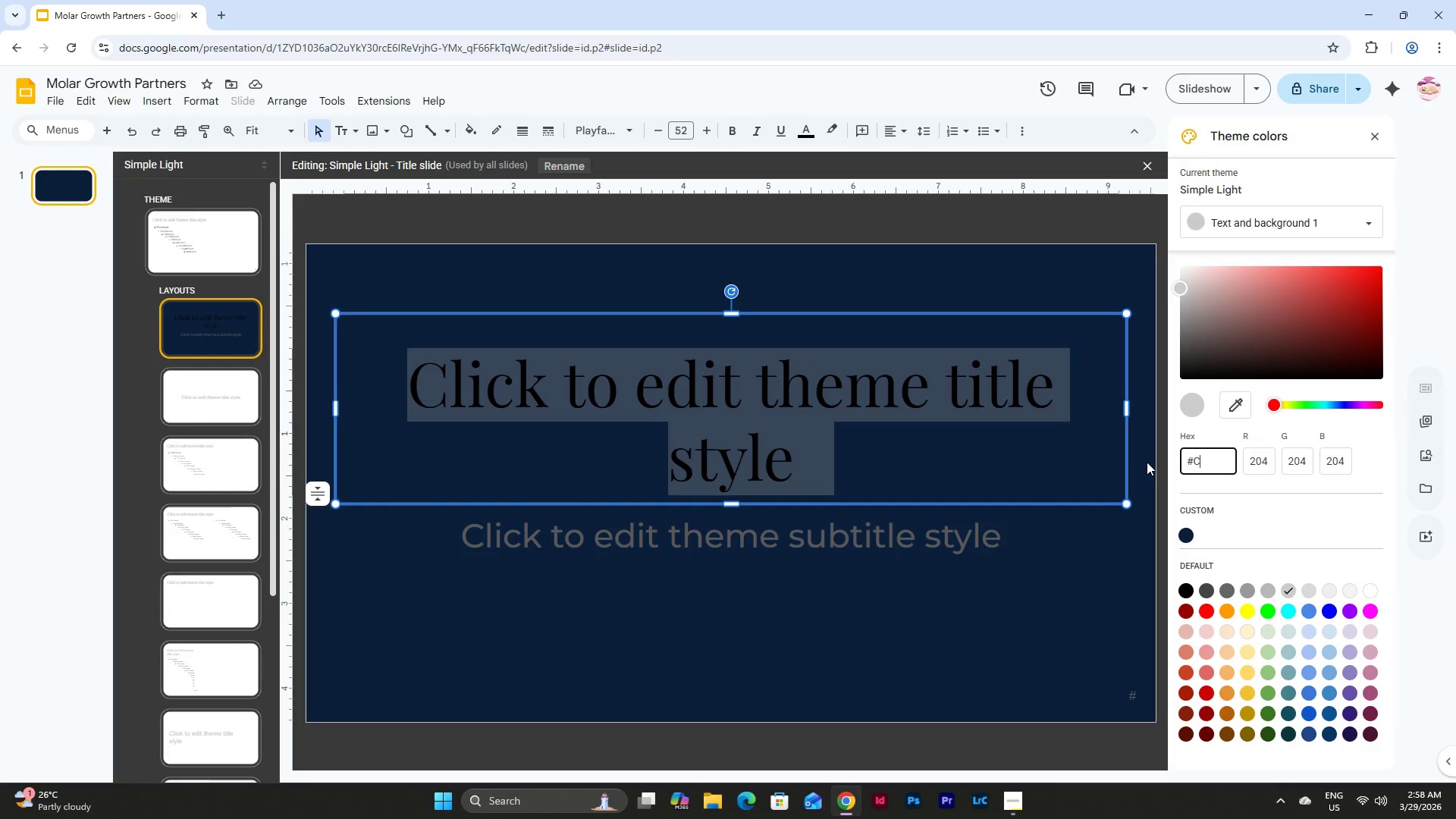 
hold_key(key=ShiftLeft, duration=0.33)
 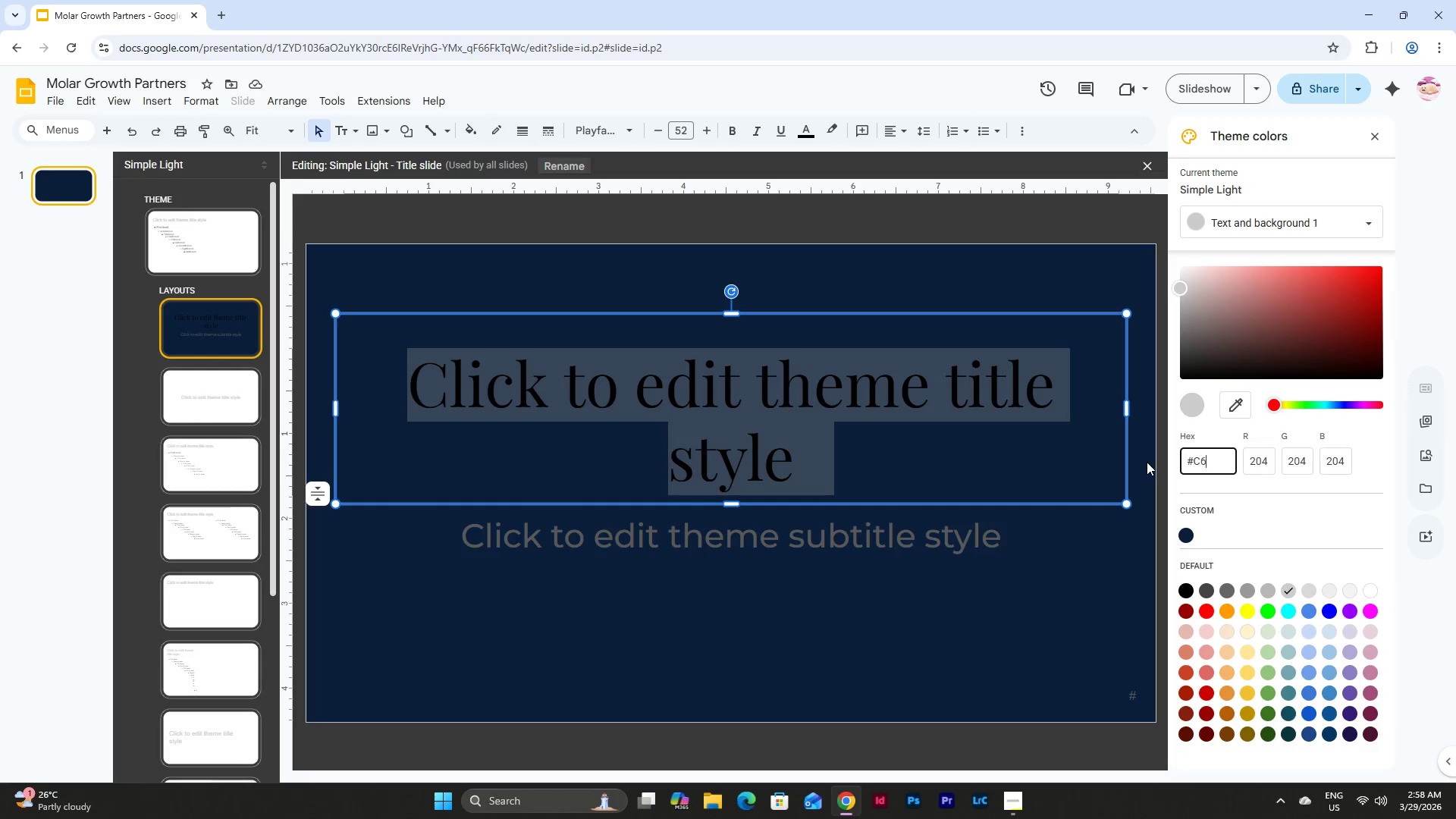 
key(Numpad6)
 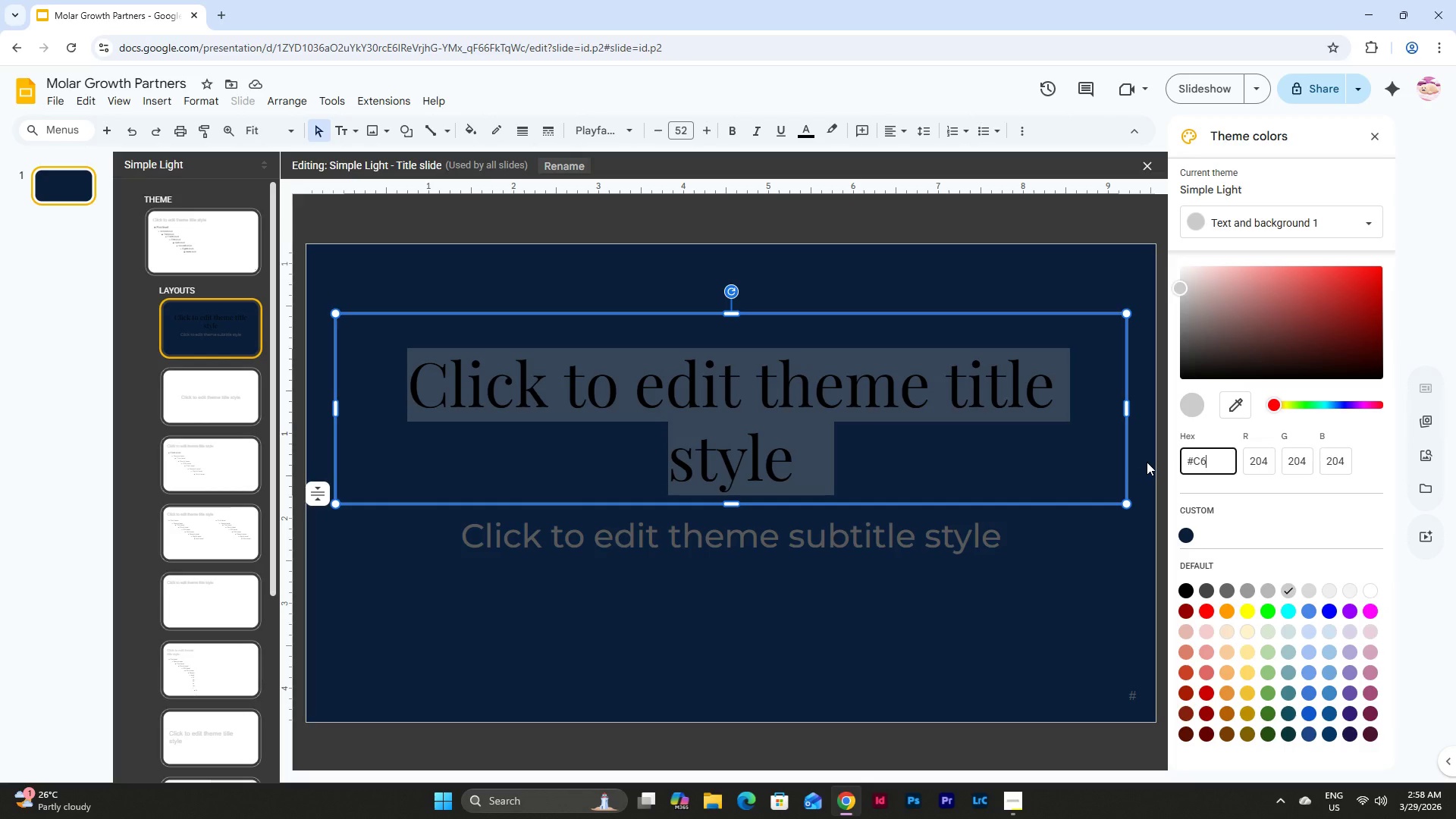 
key(Shift+A)
 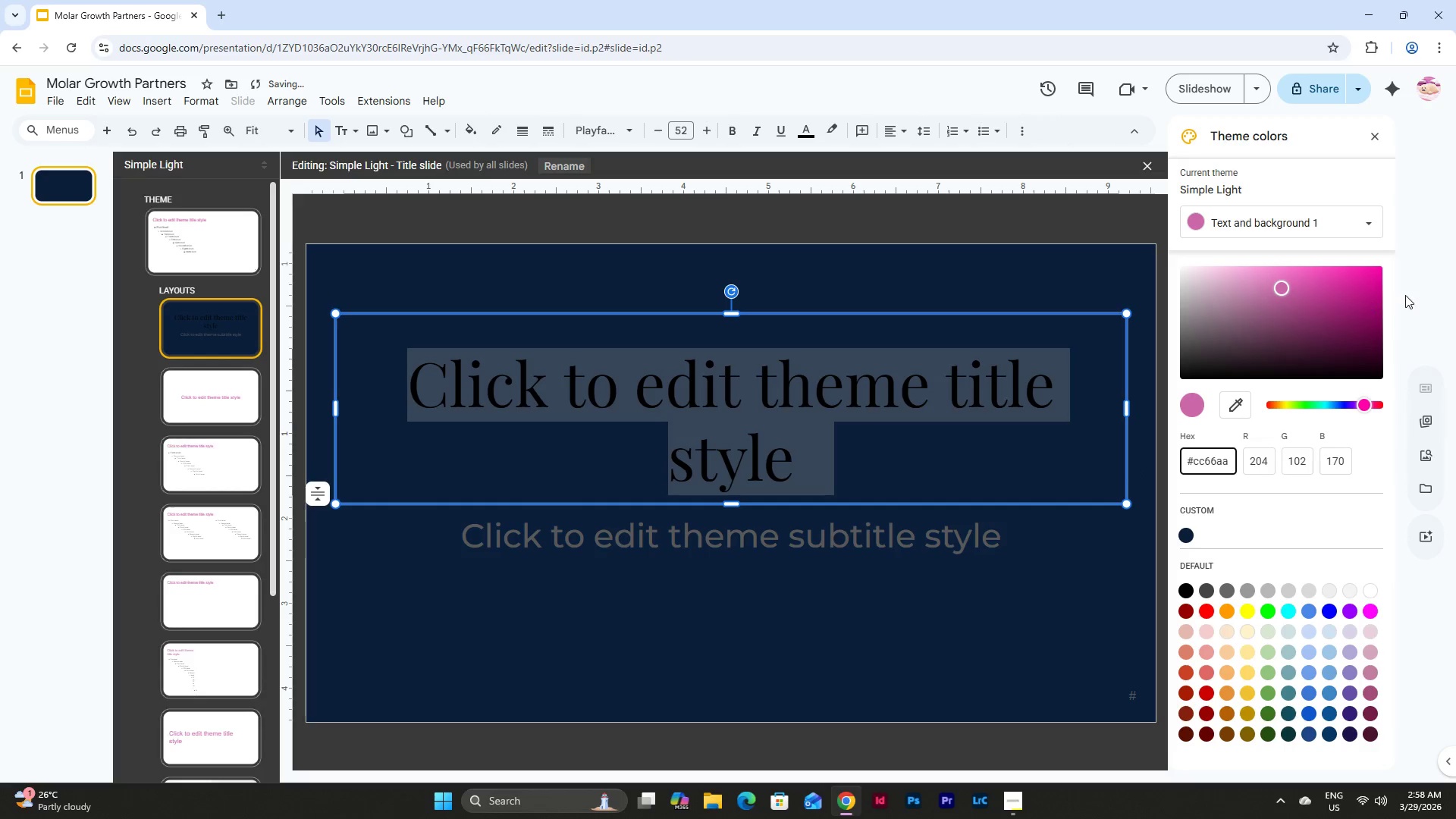 
left_click_drag(start_coordinate=[1229, 455], to_coordinate=[1200, 469])
 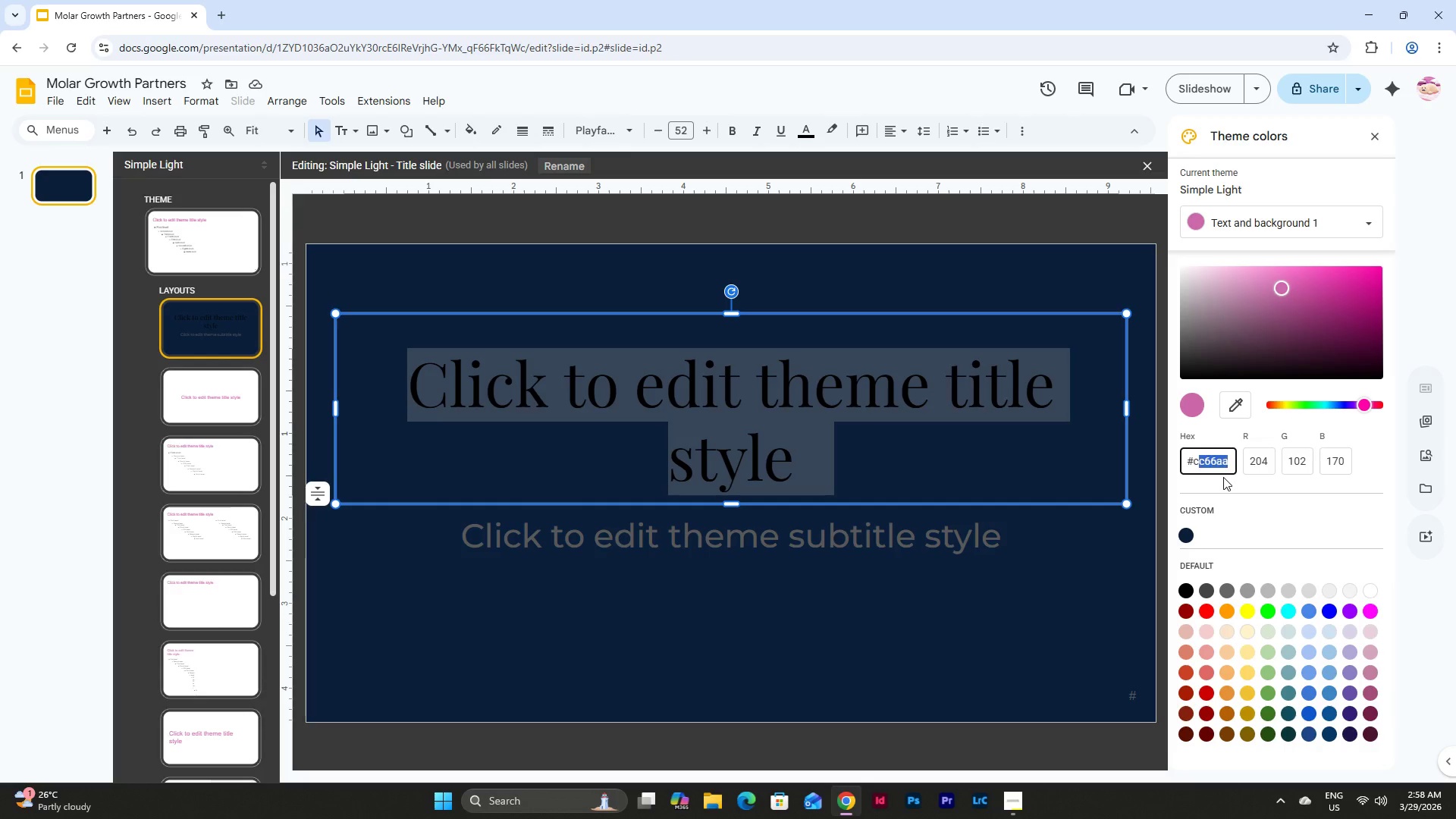 
type(c6ay)
 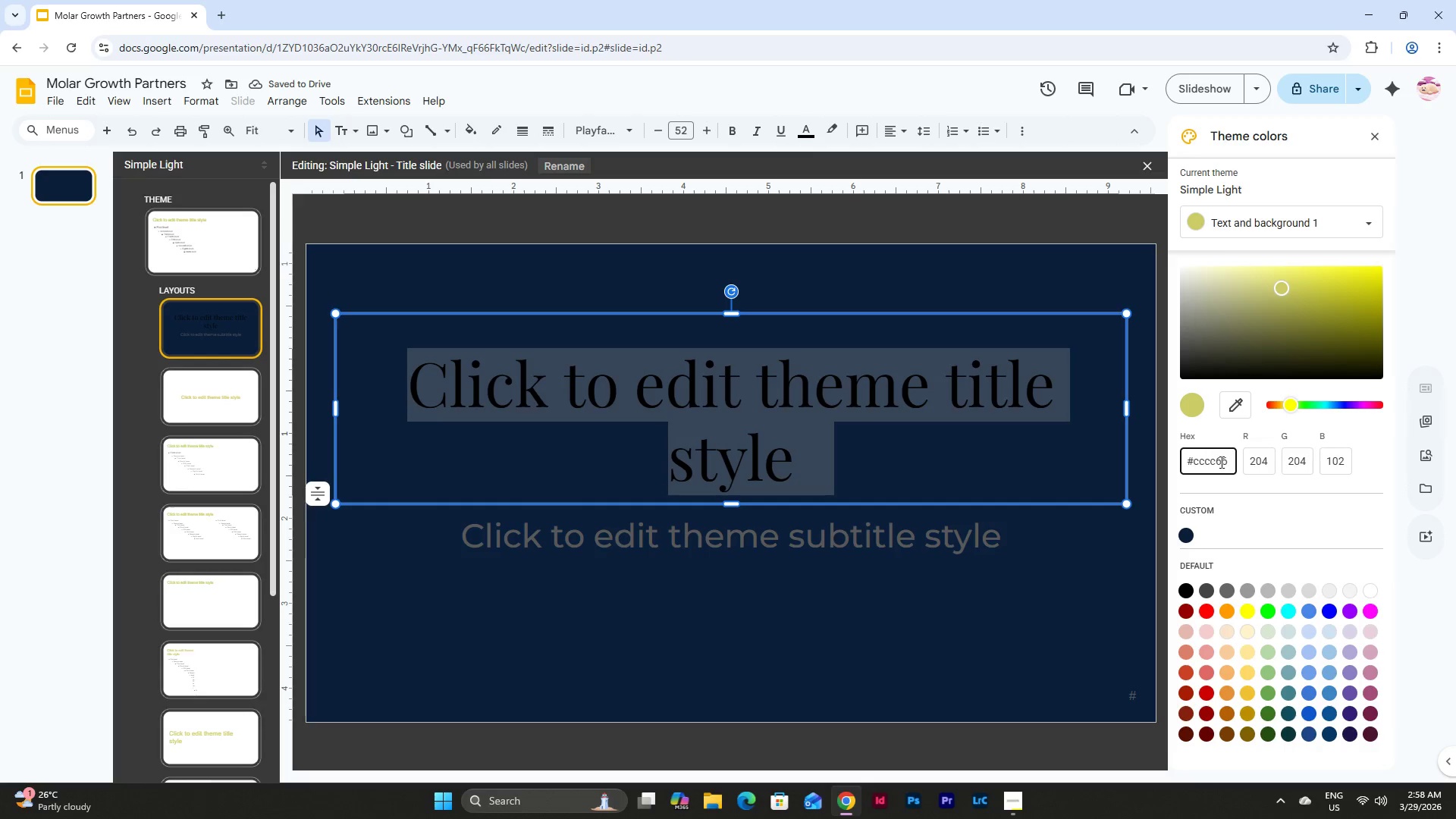 
left_click_drag(start_coordinate=[1225, 457], to_coordinate=[1131, 488])
 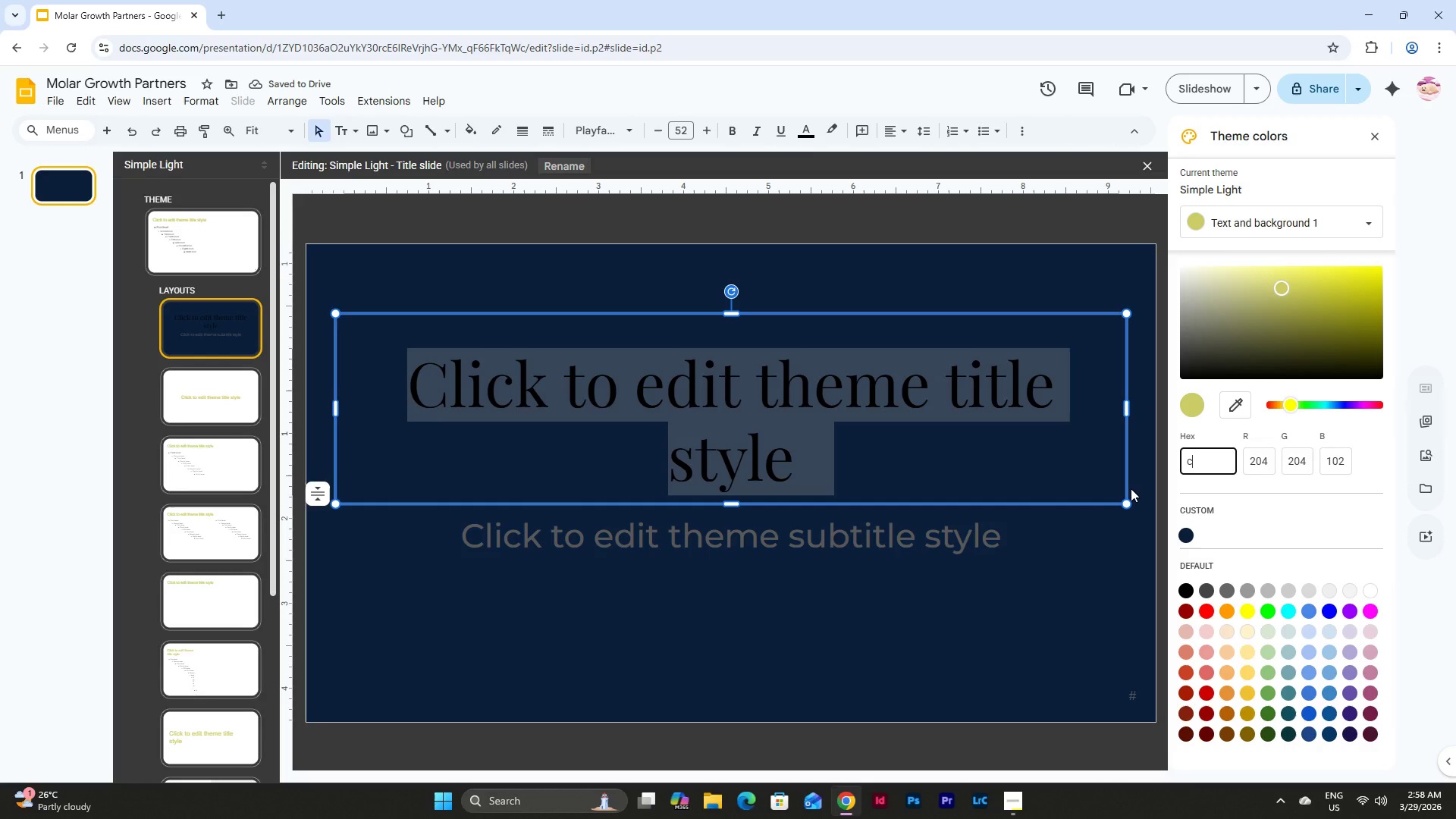 
type(c6a75)
 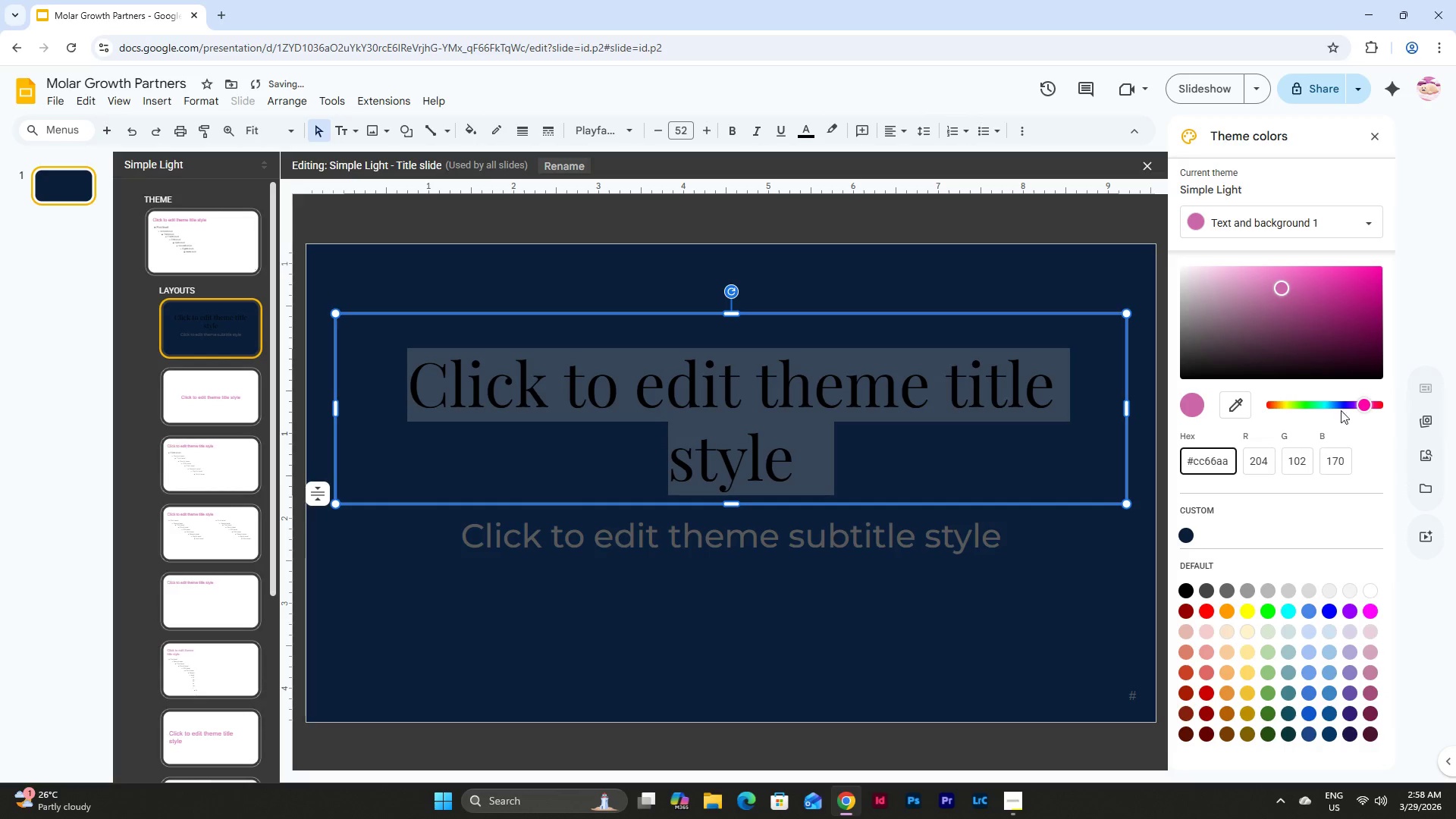 
left_click_drag(start_coordinate=[1362, 406], to_coordinate=[1276, 426])
 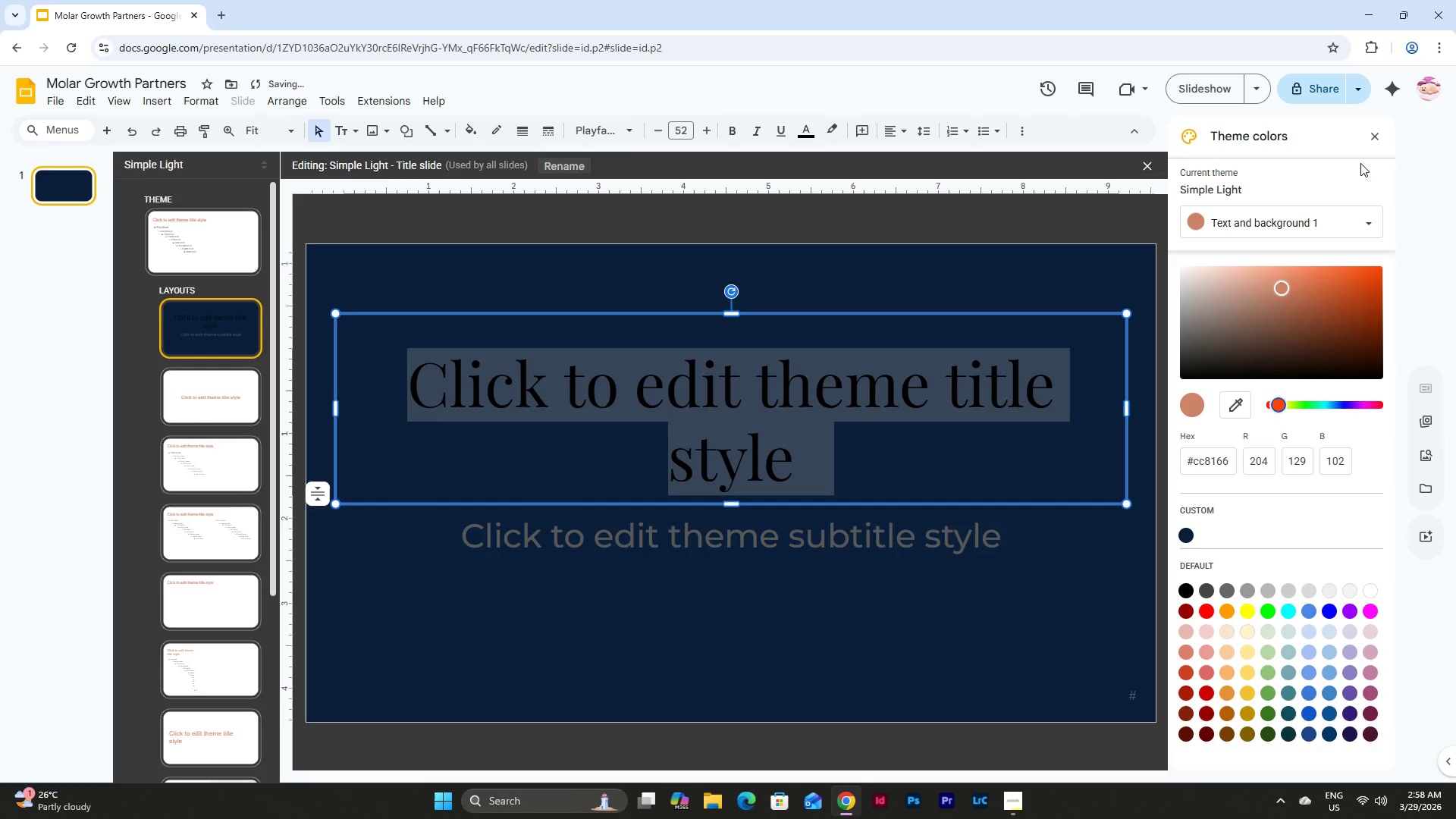 
left_click([1371, 134])
 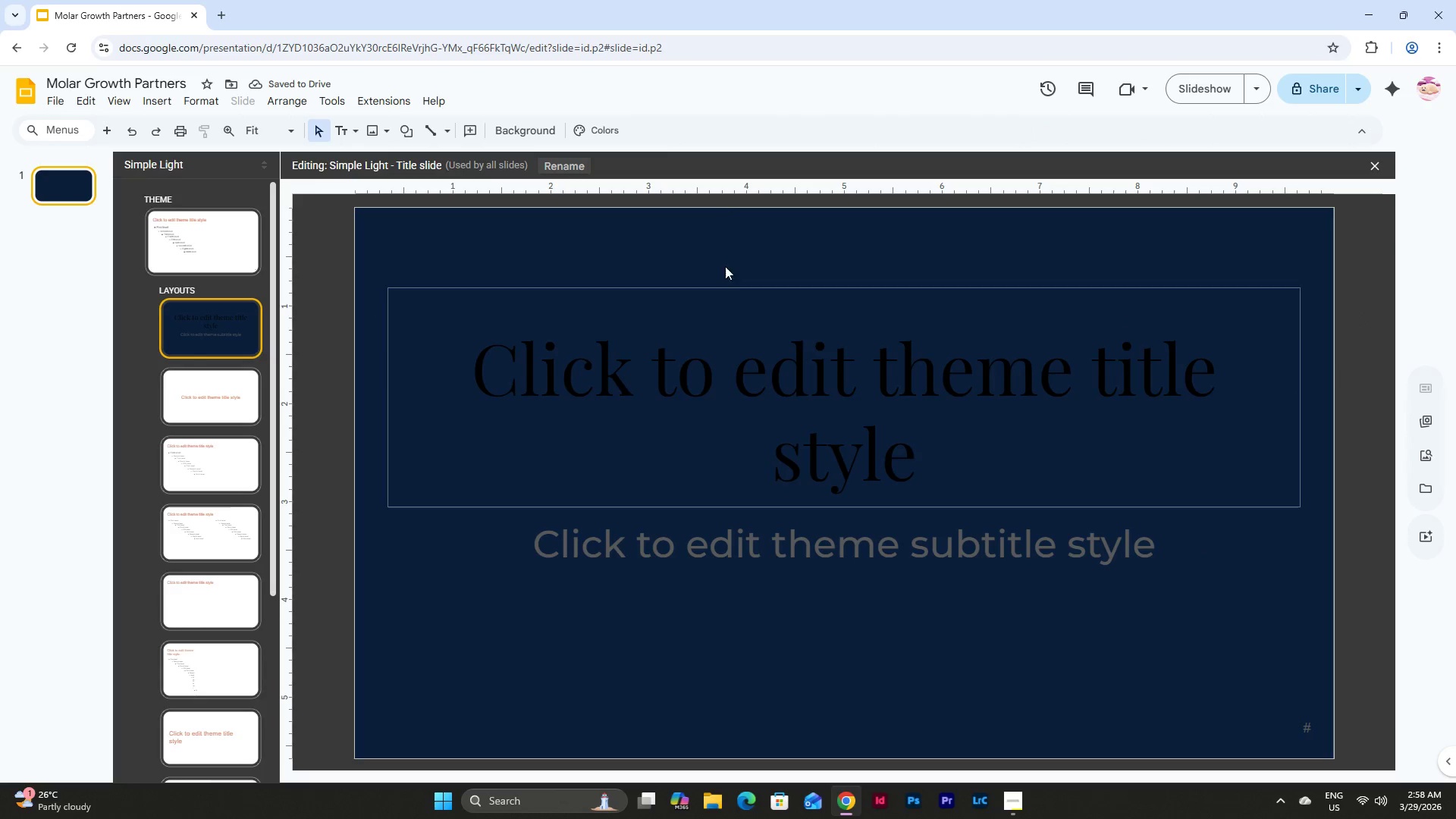 
left_click([828, 388])
 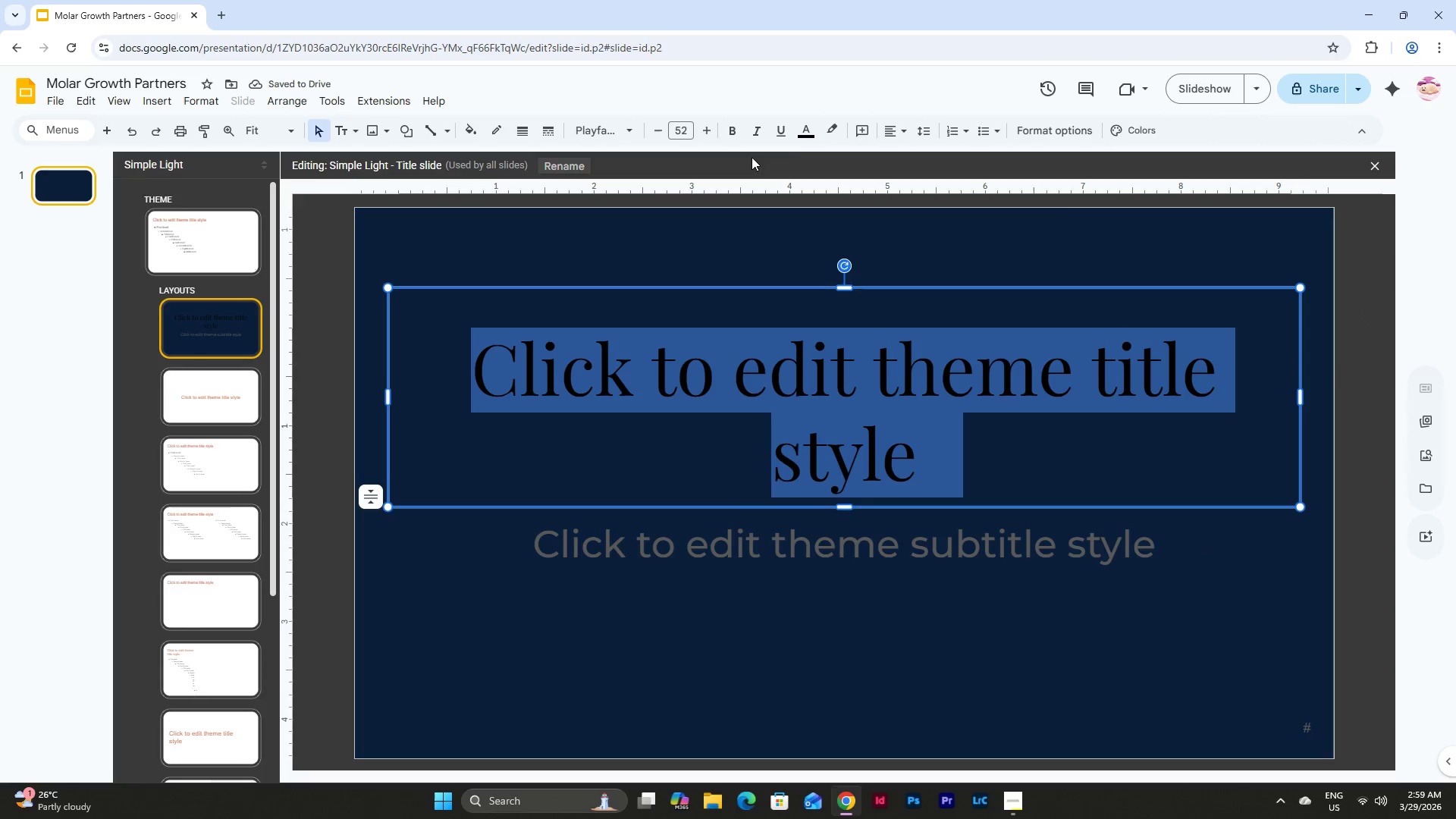 
left_click([801, 128])
 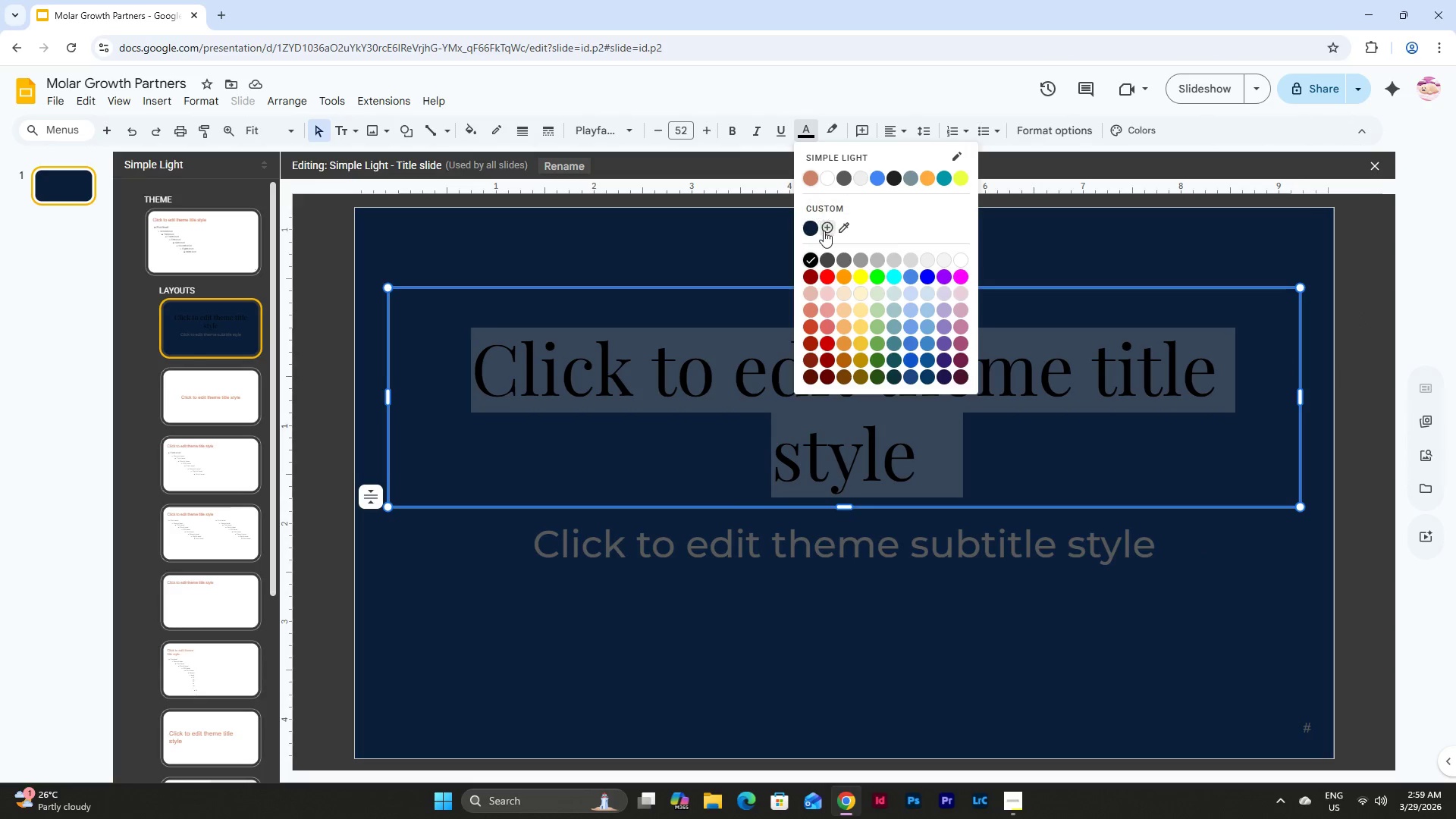 
left_click([828, 229])
 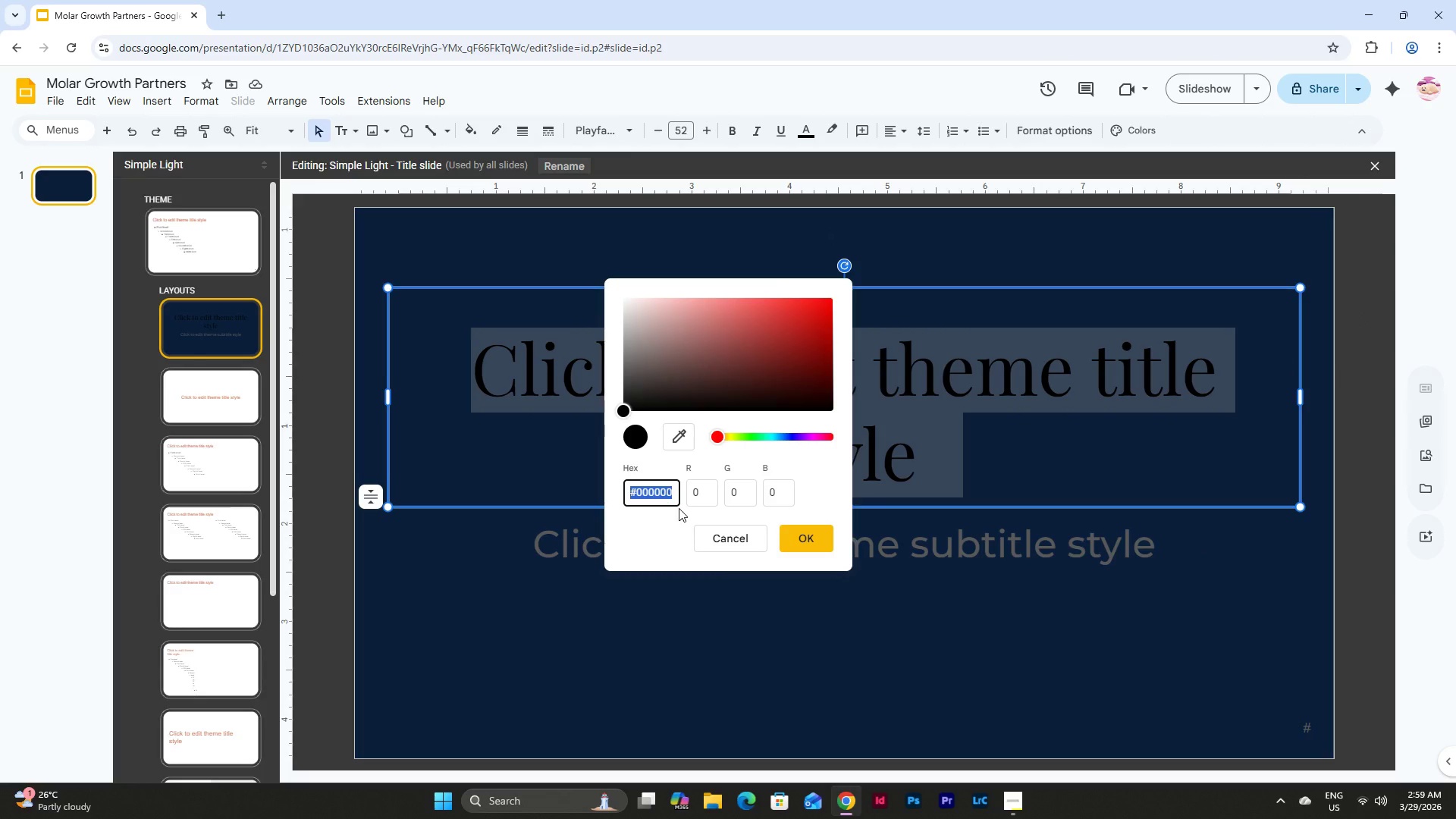 
key(C)
 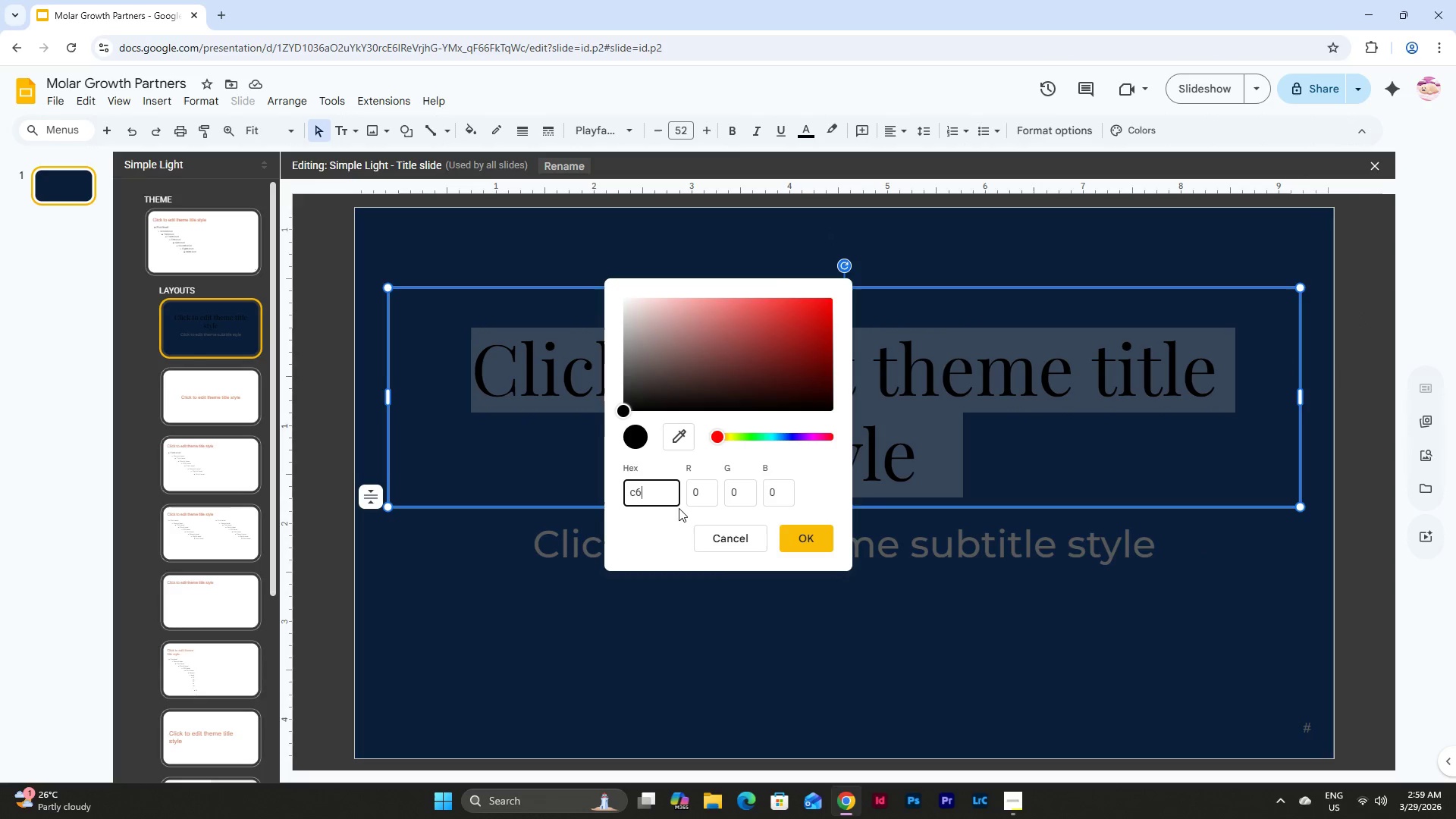 
key(Numpad6)
 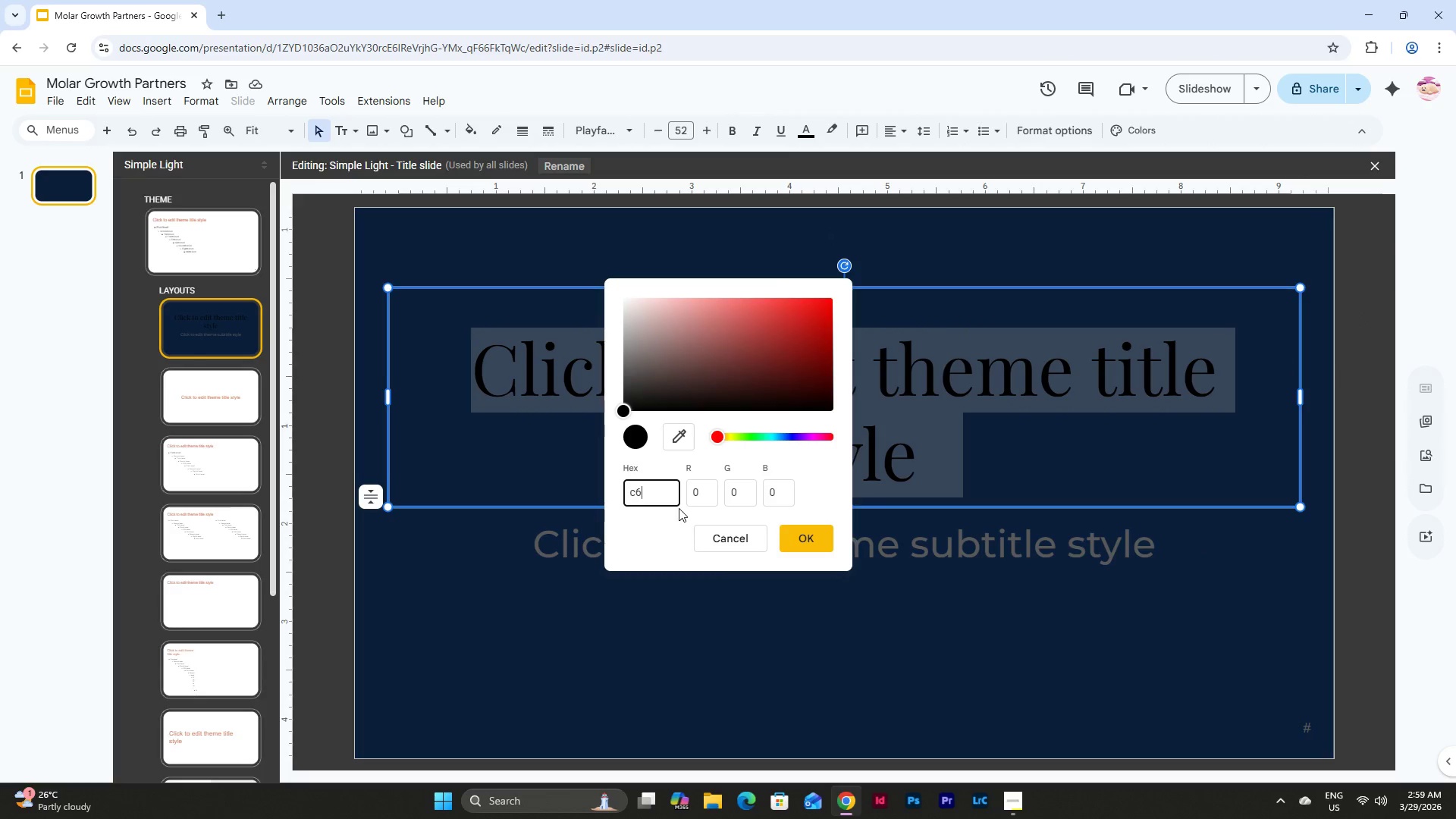 
key(A)
 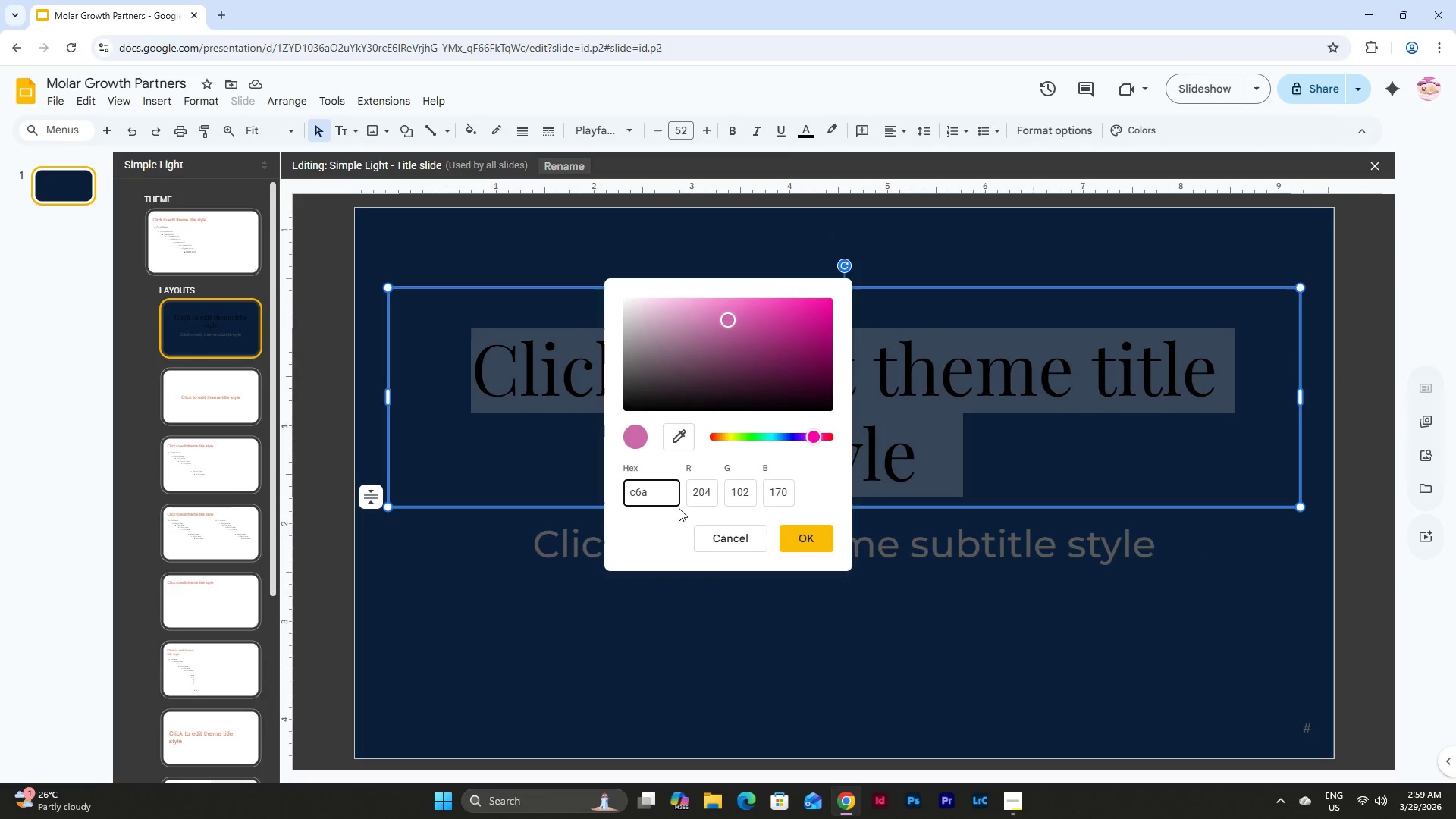 
key(Numpad7)
 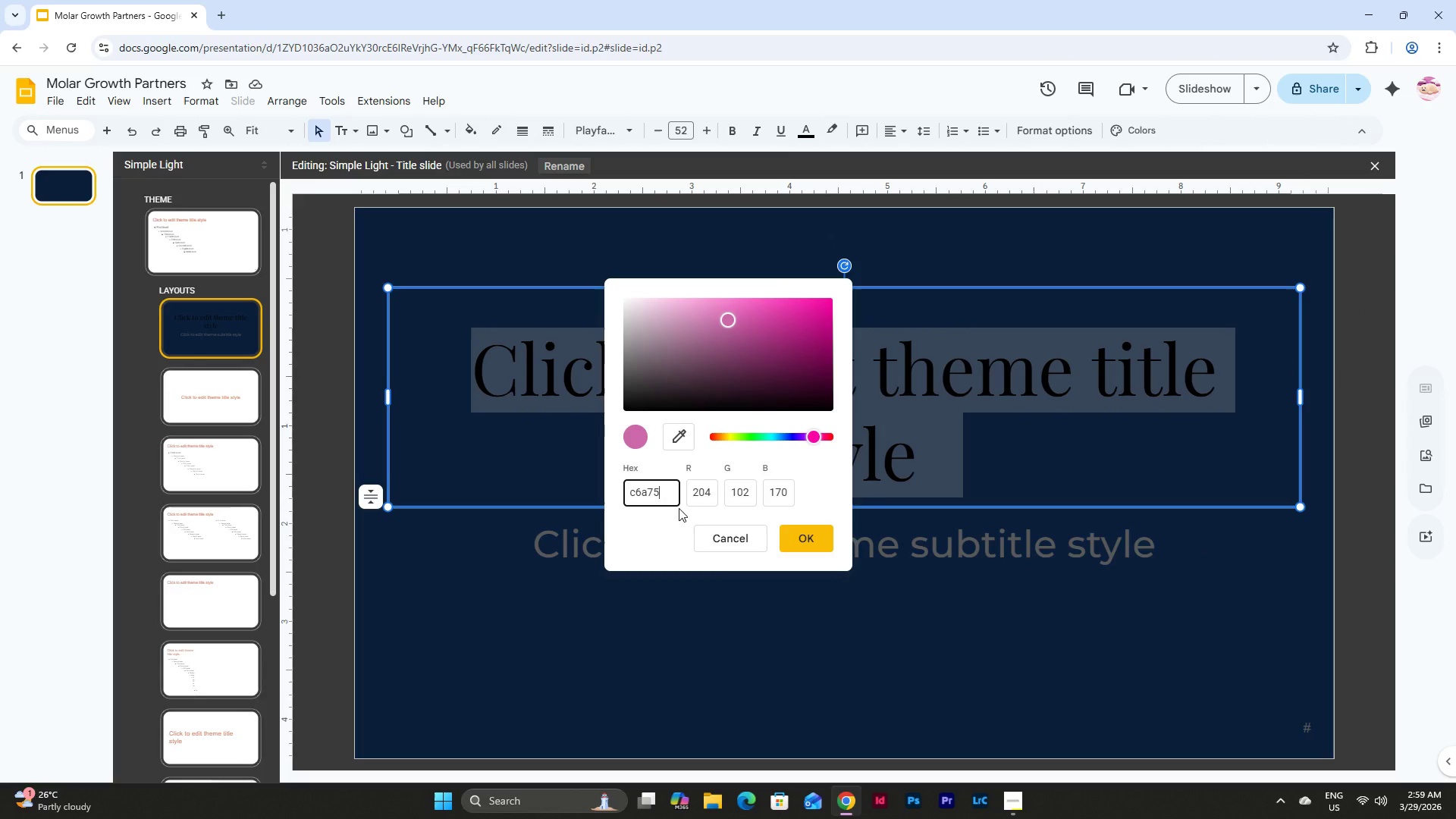 
key(Numpad5)
 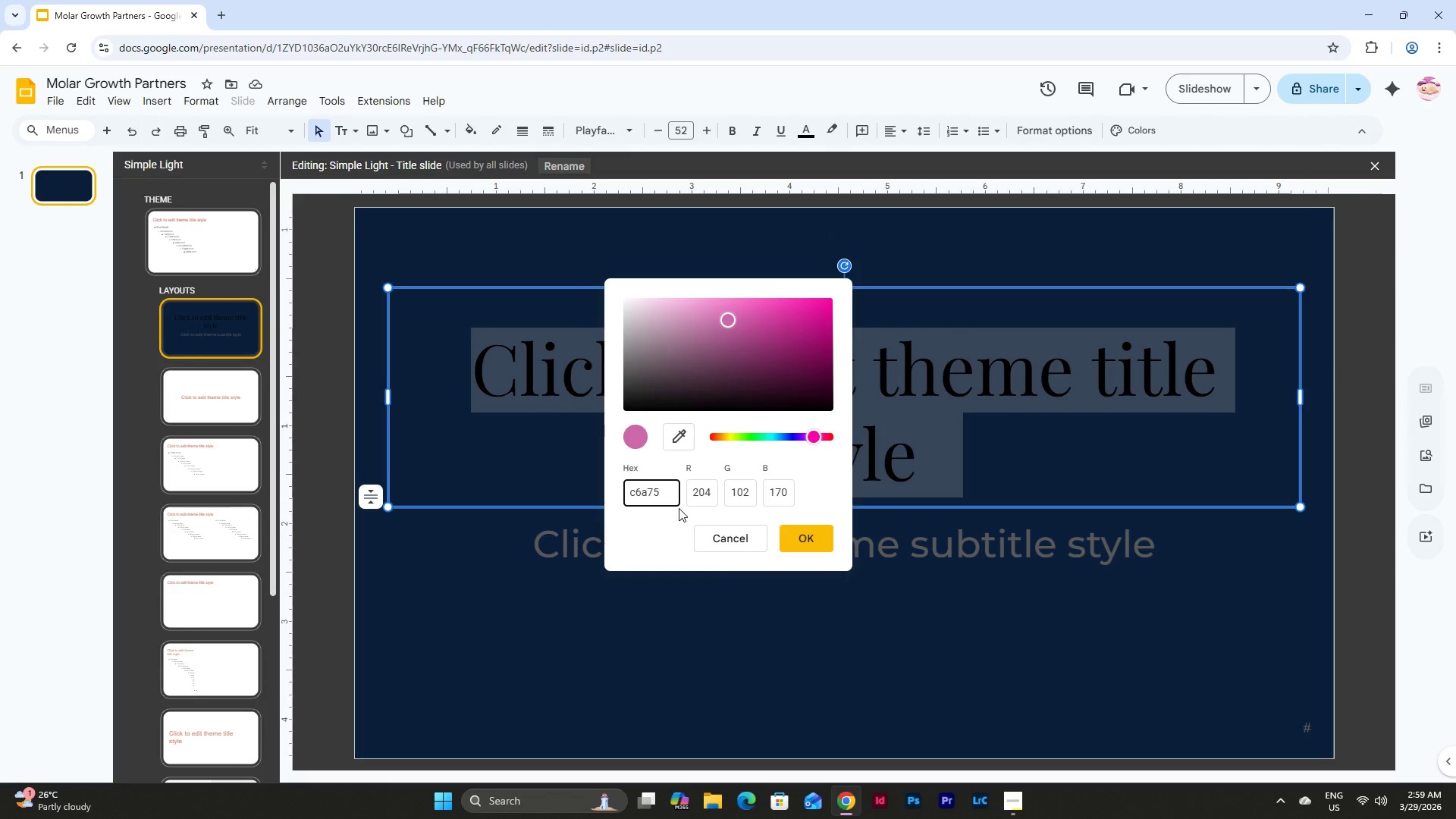 
key(E)
 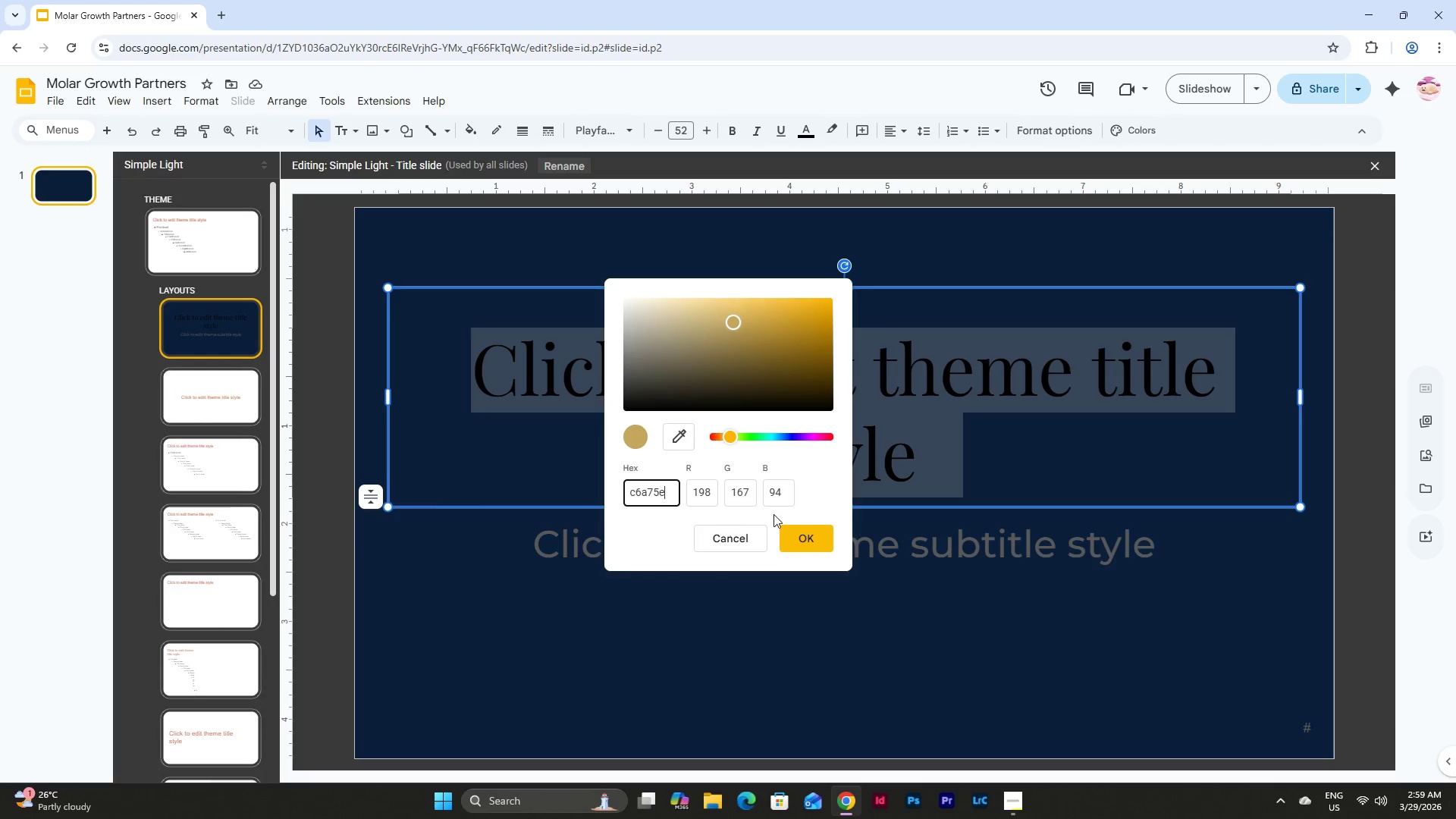 
left_click([799, 541])
 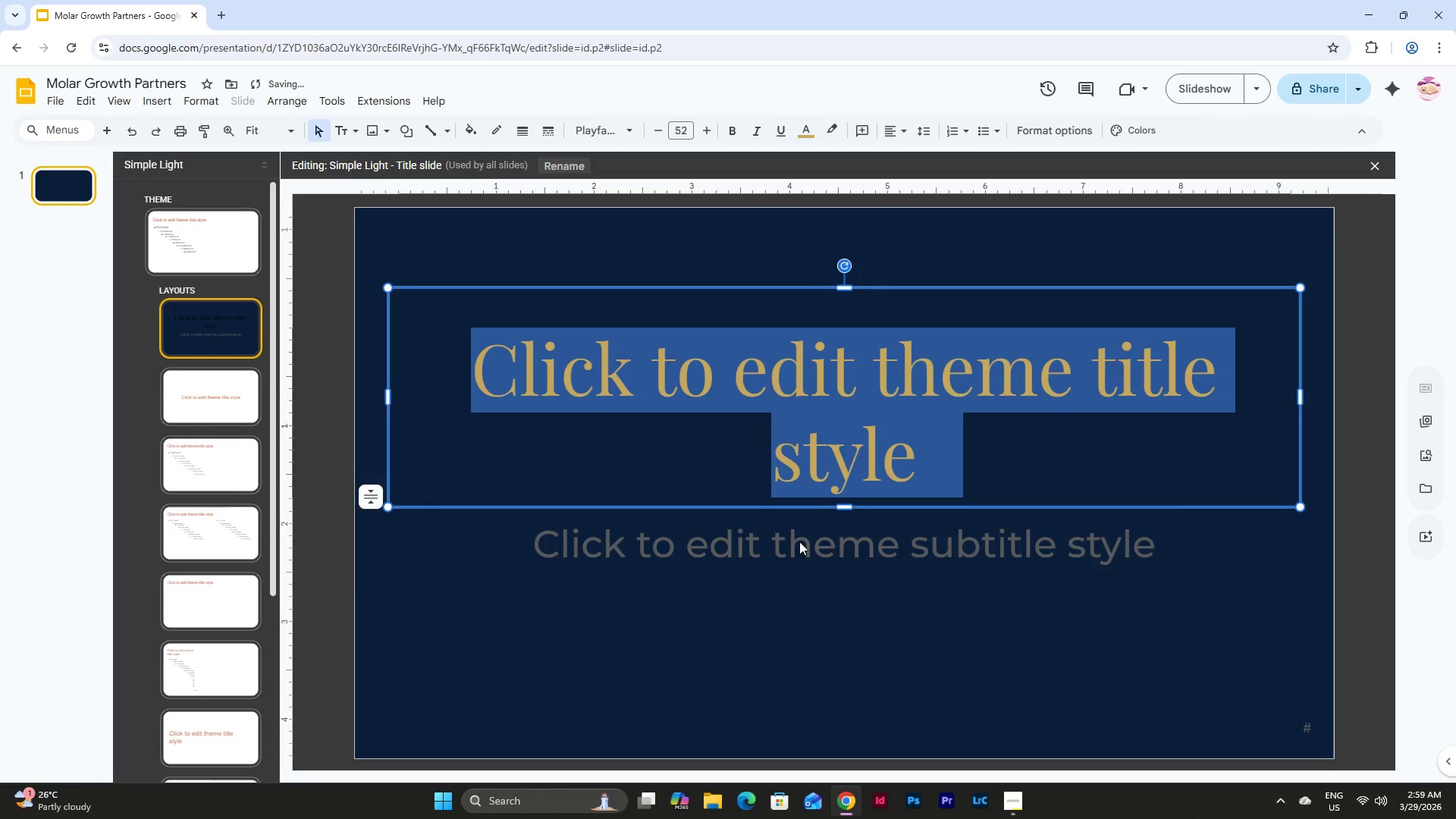 
left_click([799, 541])
 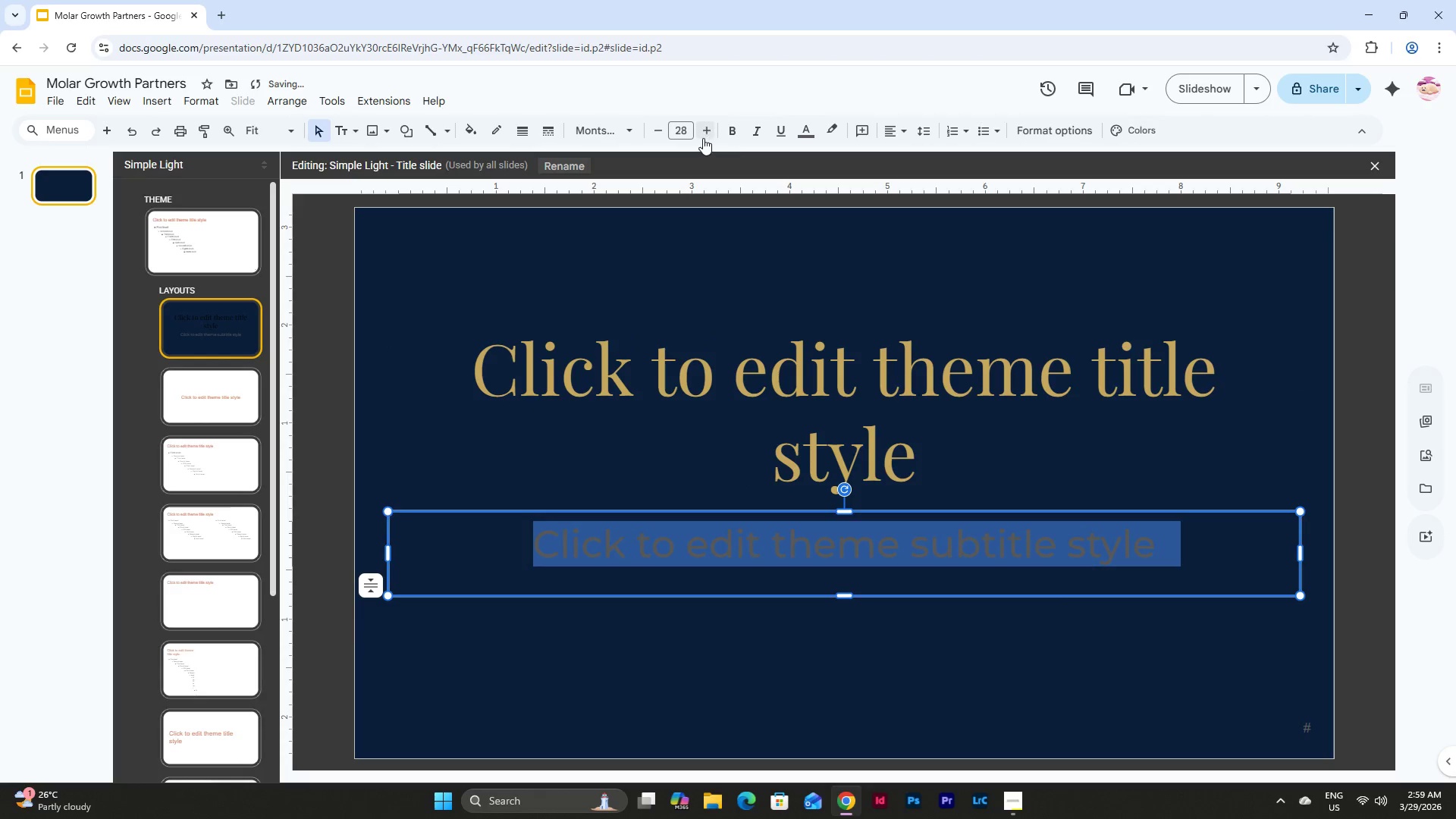 
left_click([805, 133])
 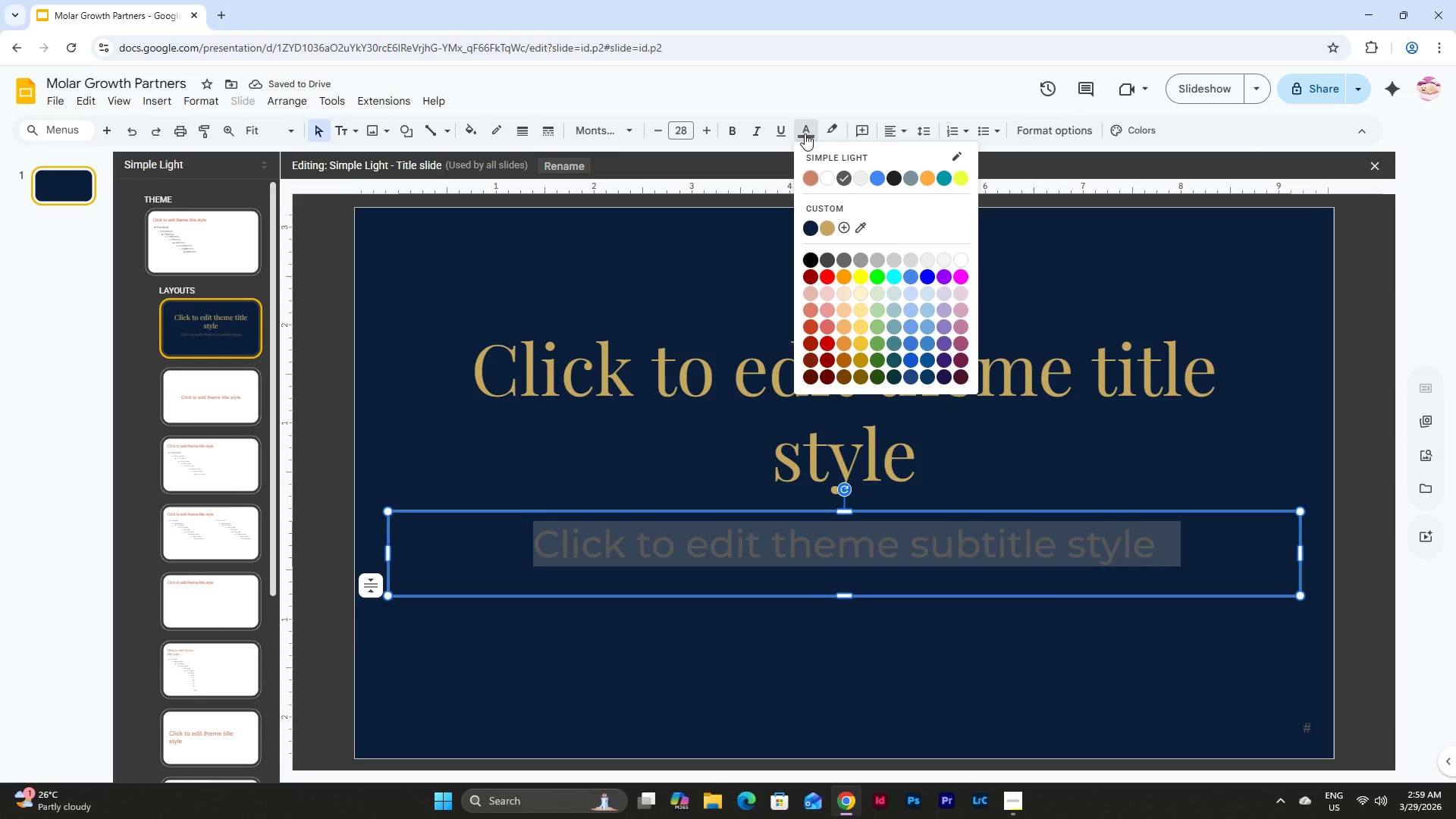 
key(Numpad5)
 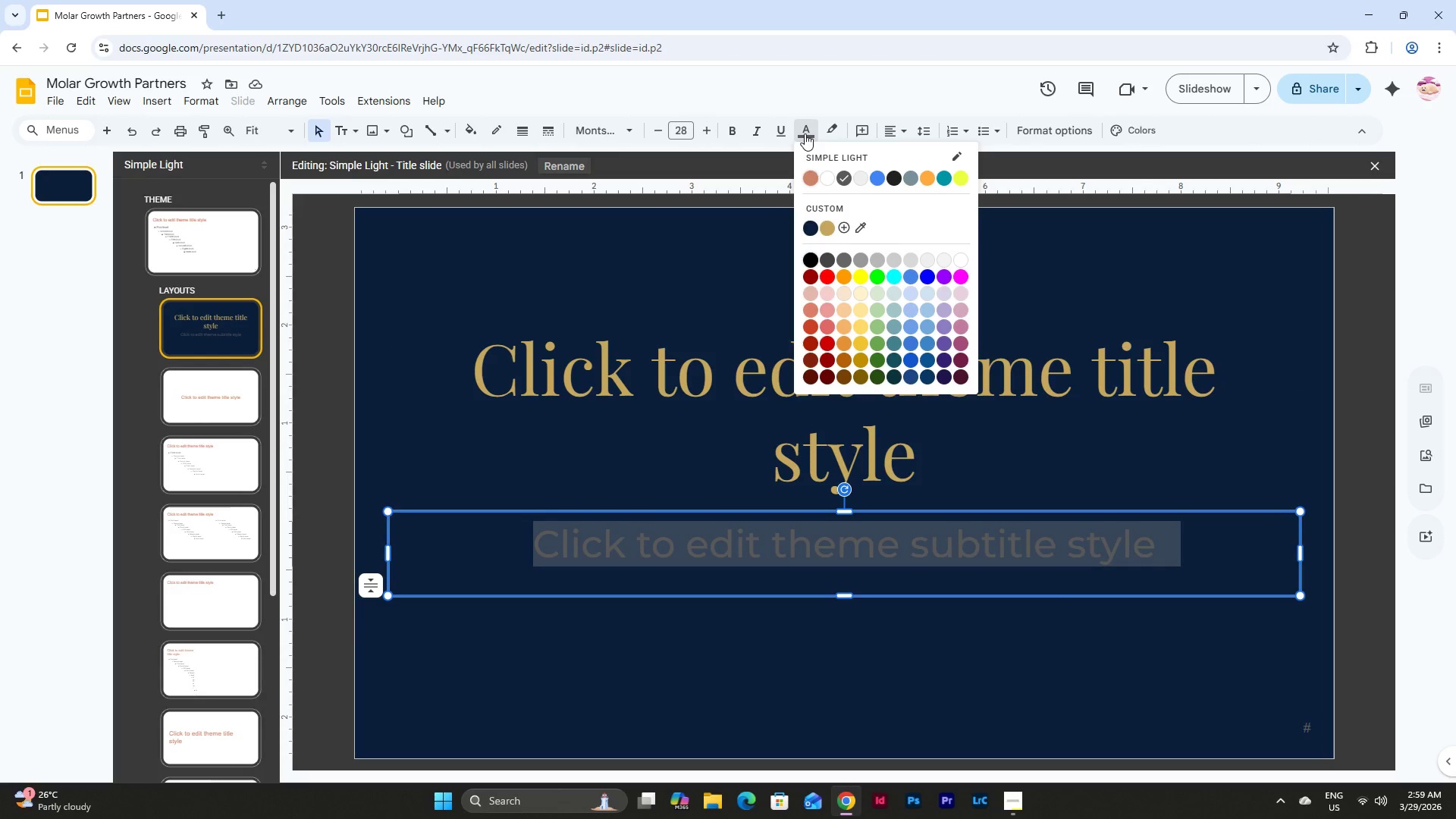 
left_click([844, 224])
 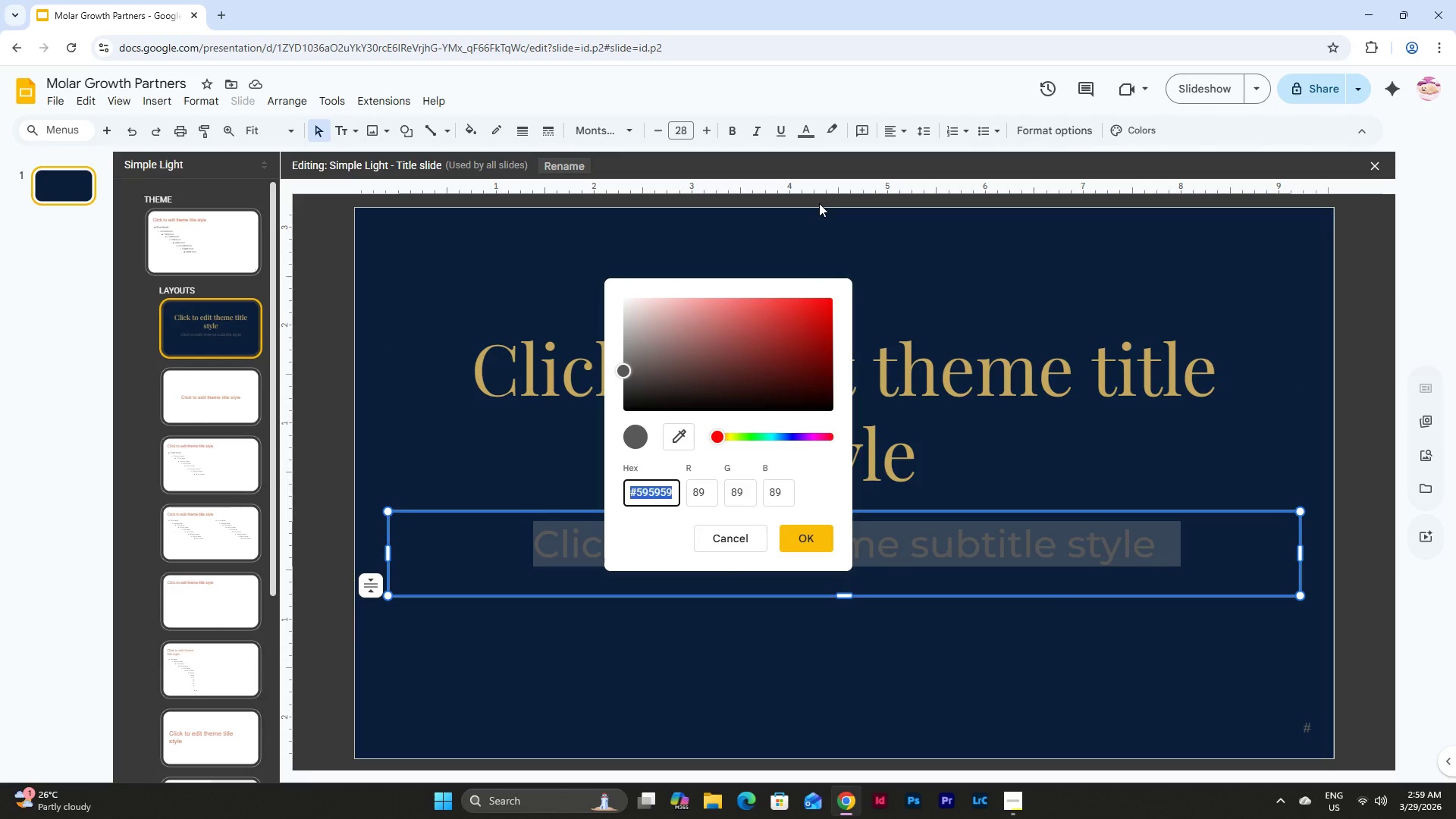 
key(Numpad5)
 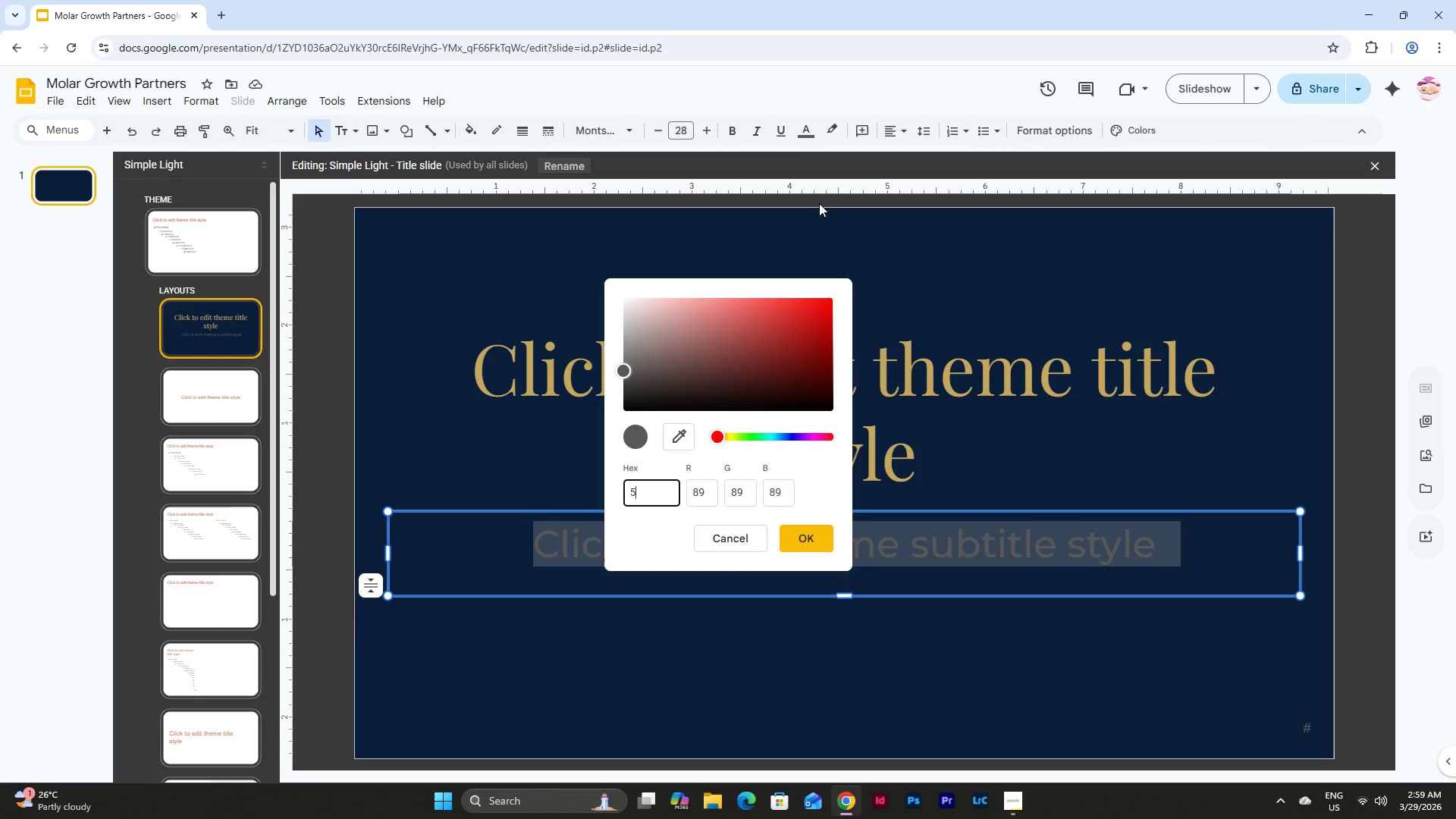 
key(A)
 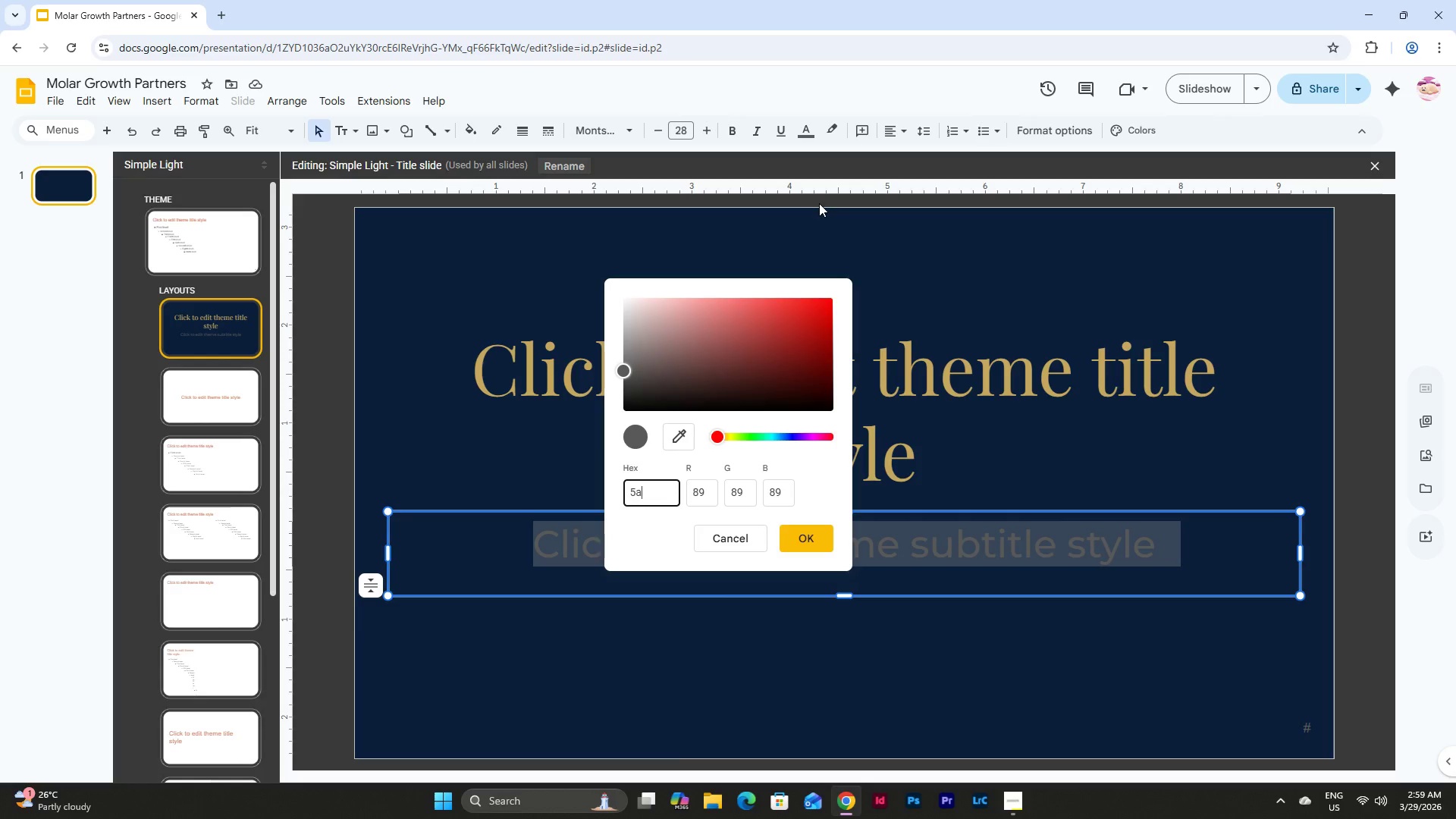 
key(Numpad6)
 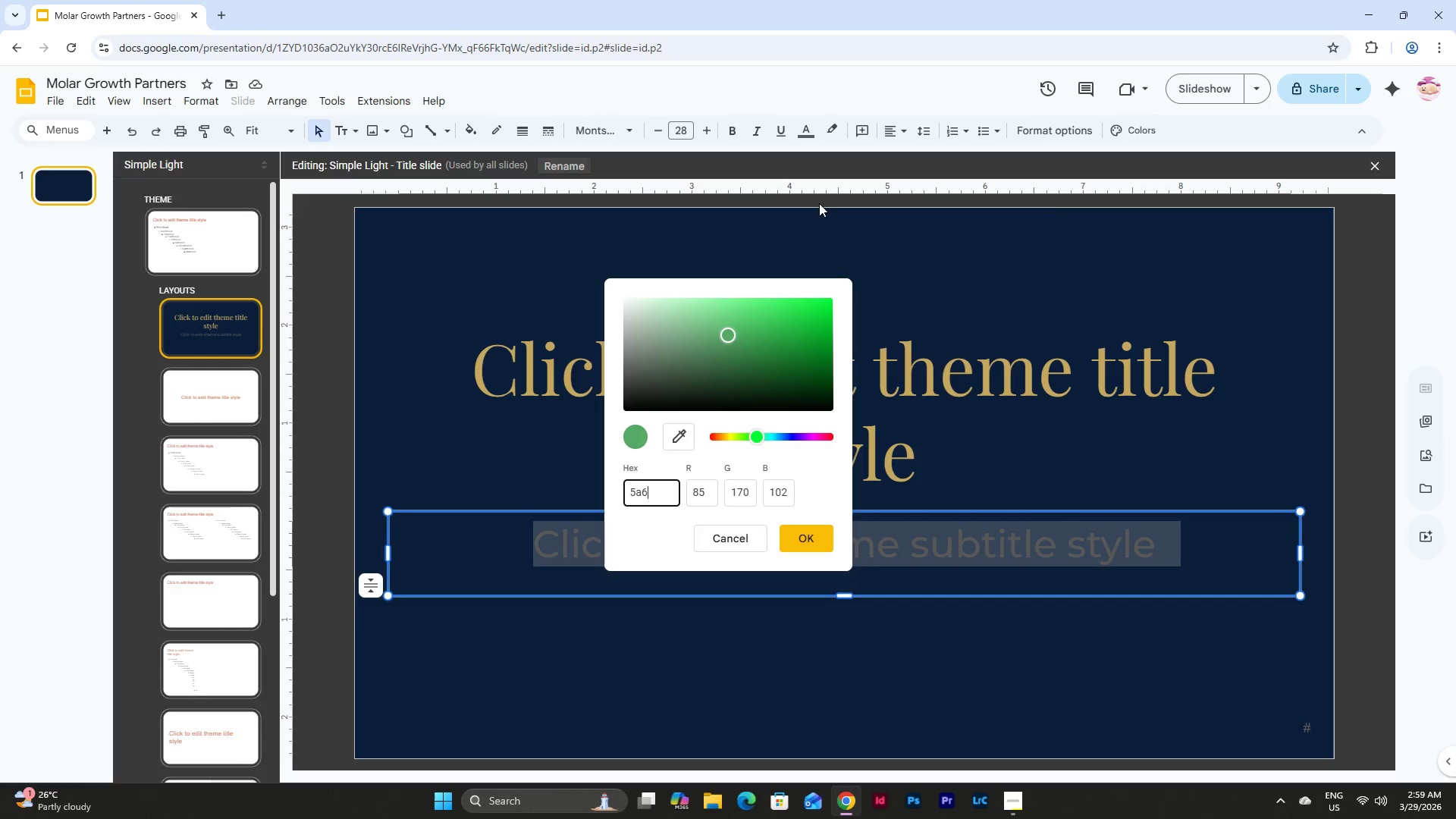 
key(A)
 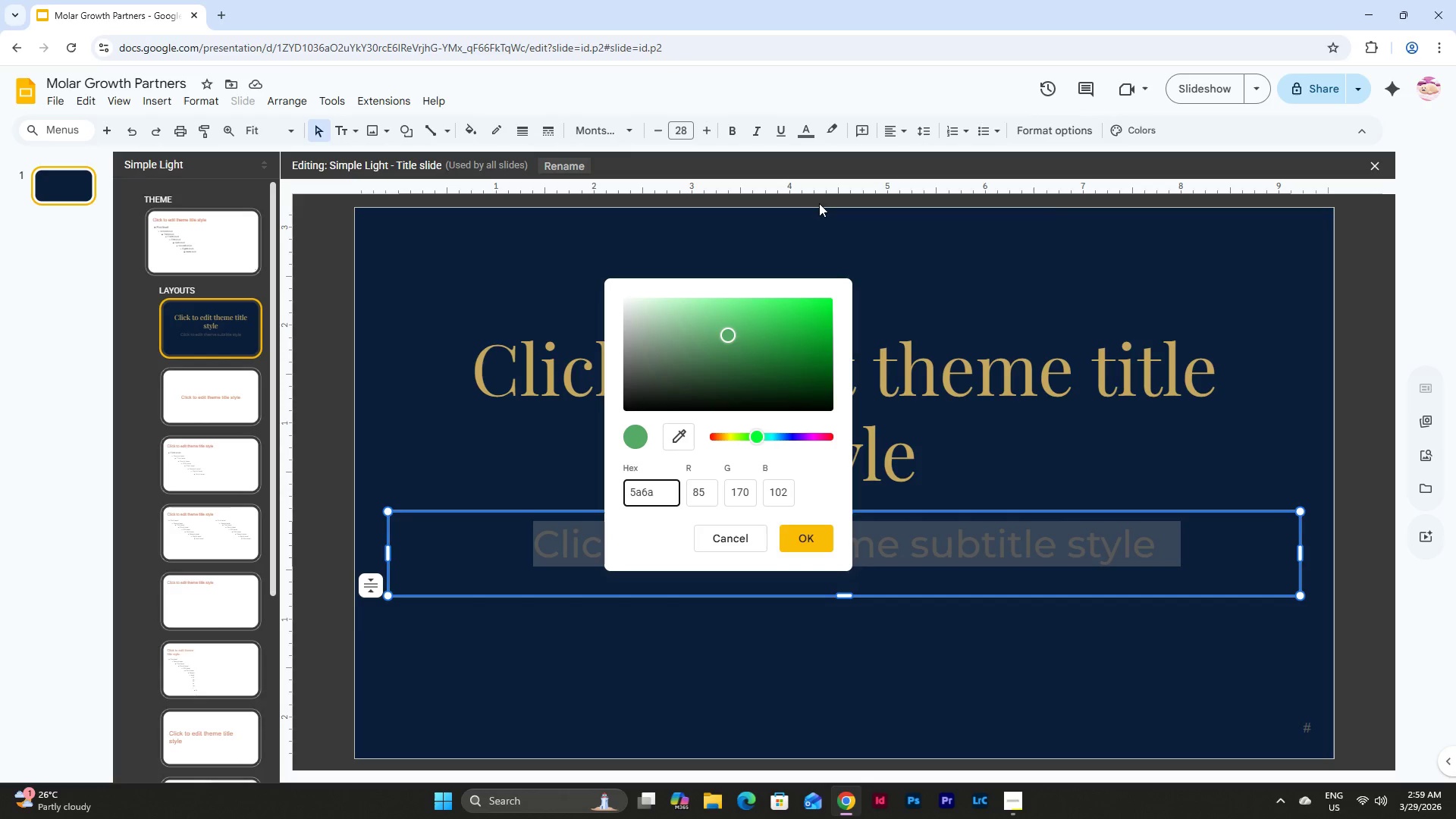 
key(Numpad7)
 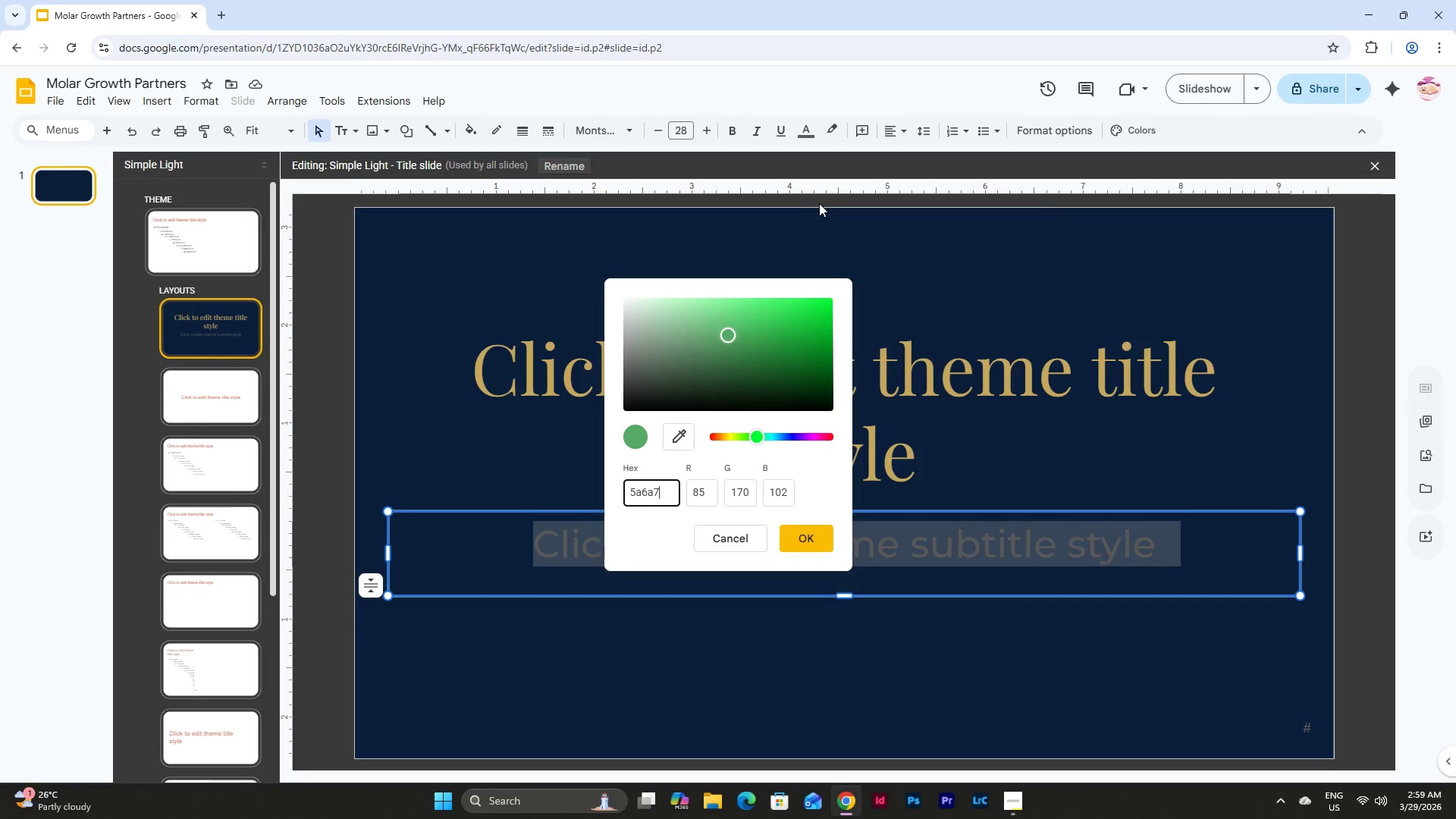 
key(A)
 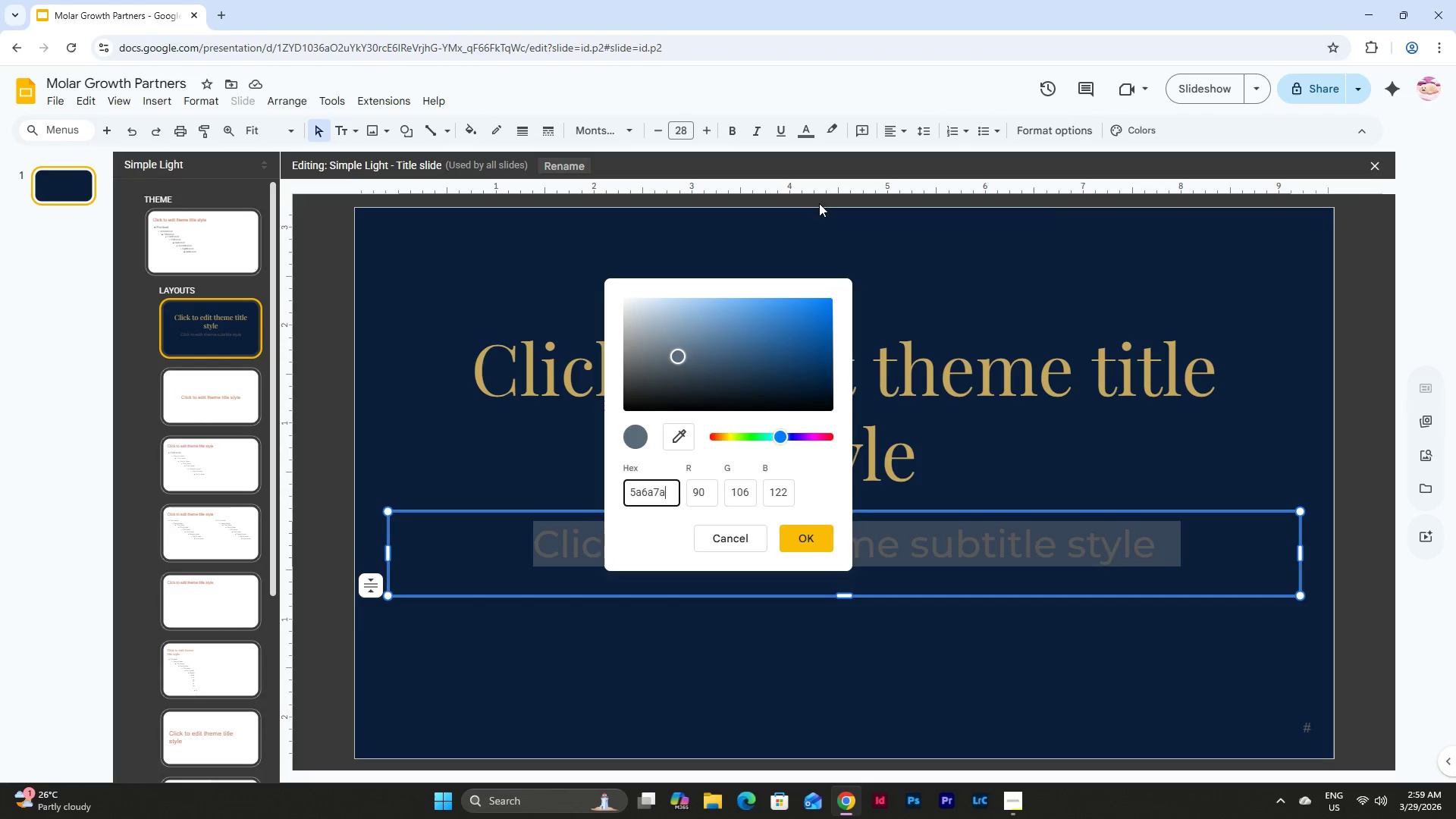 
key(NumpadEnter)
 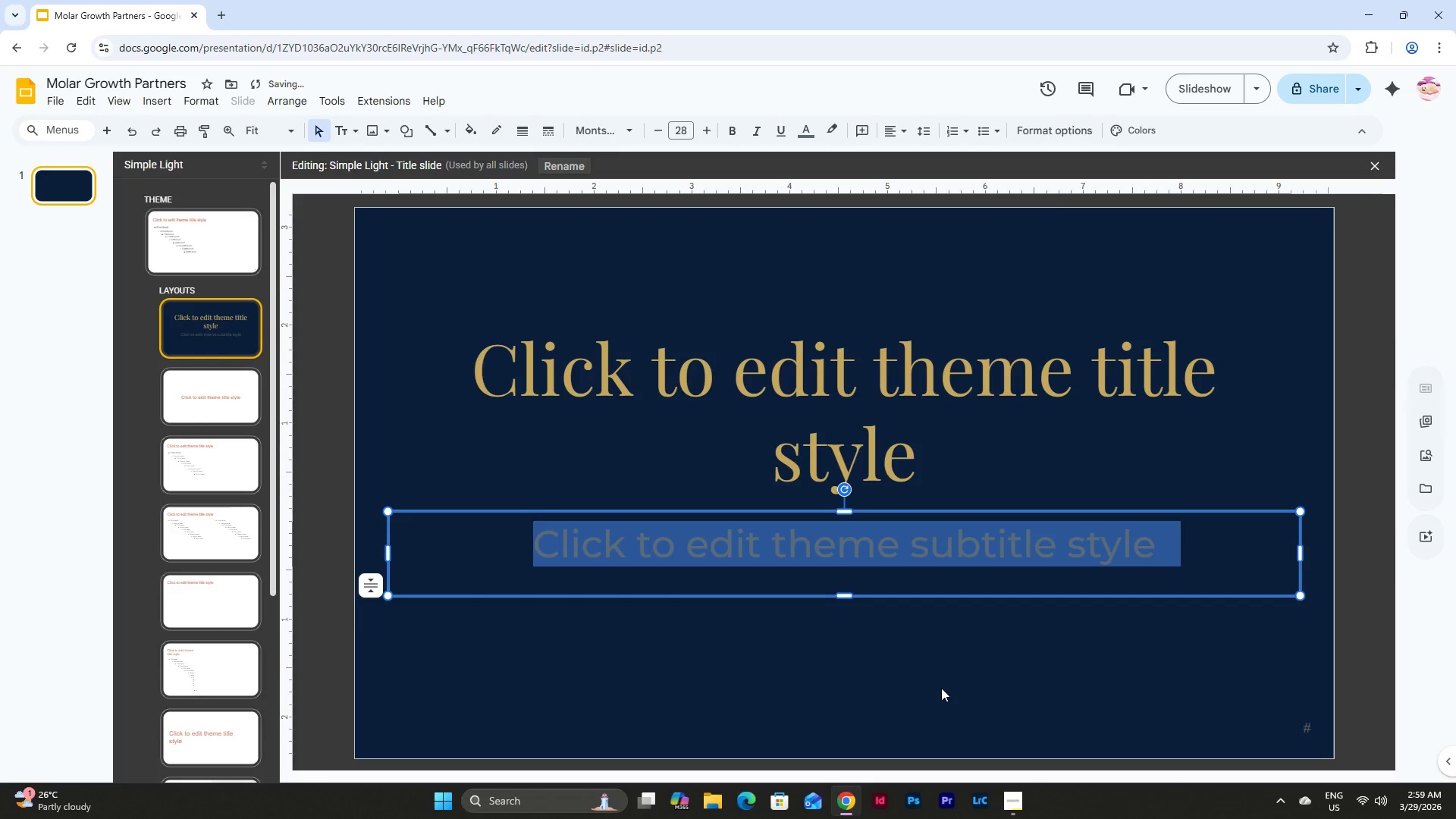 
left_click([892, 670])
 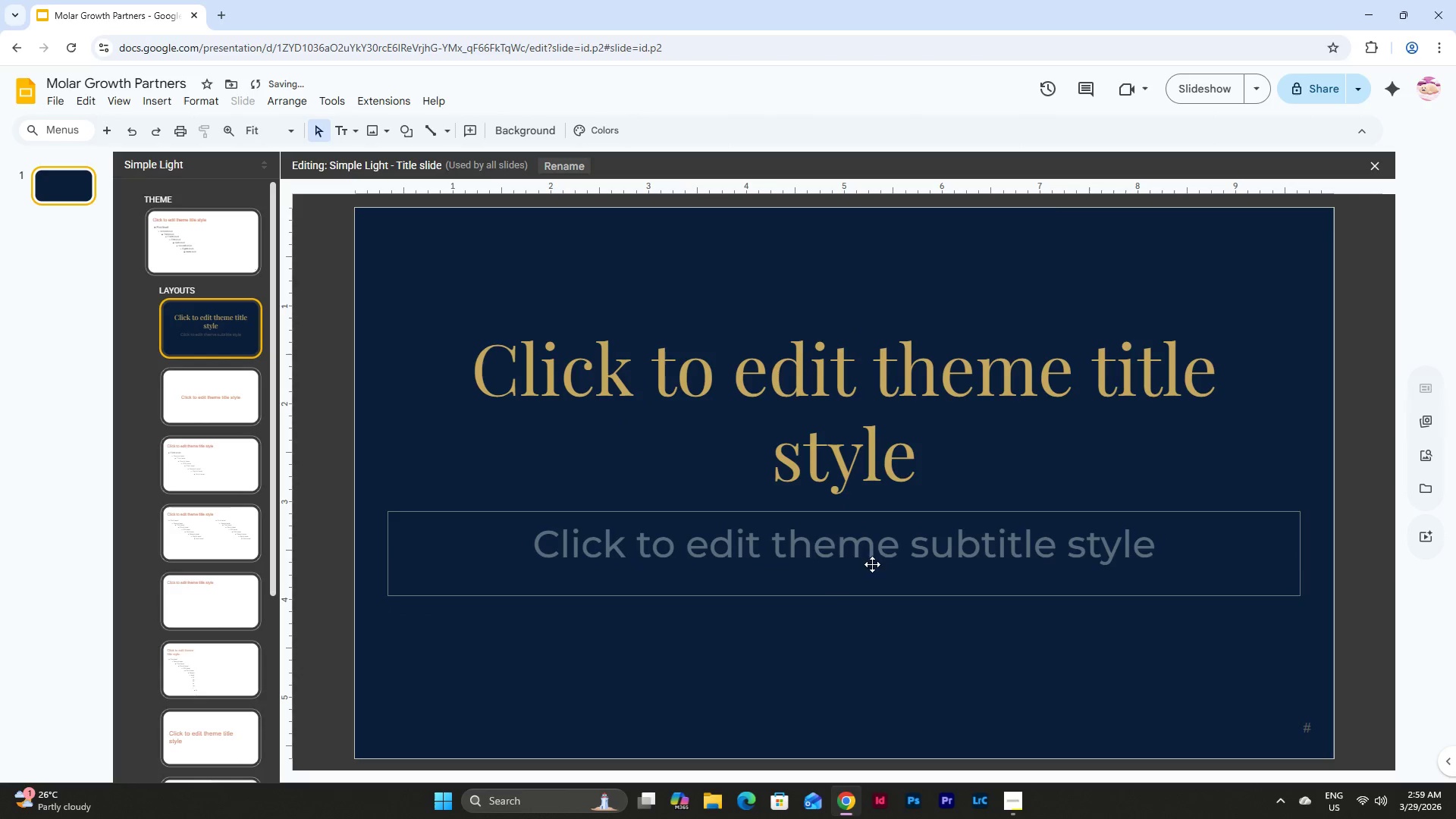 
left_click([871, 545])
 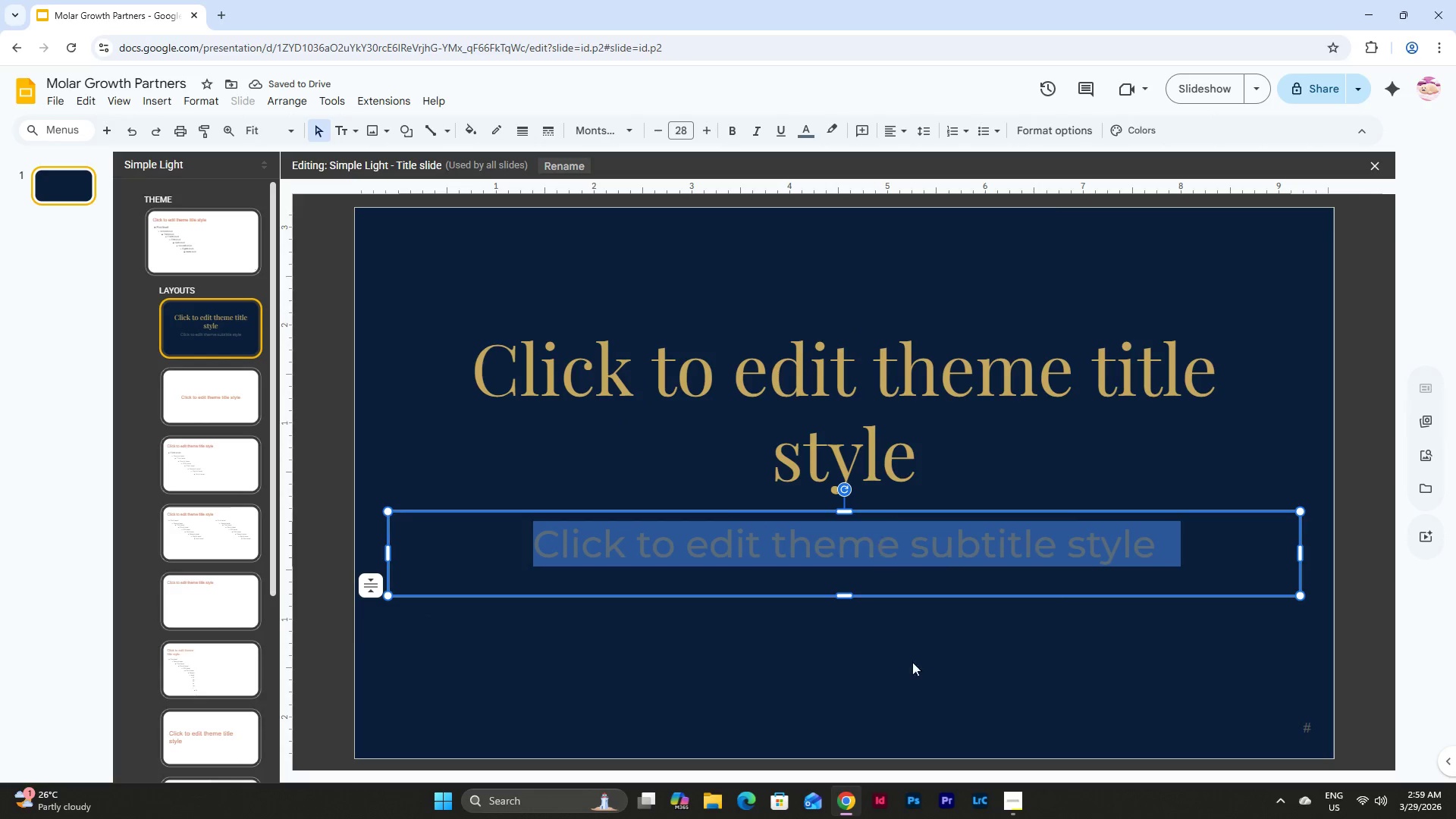 
left_click([916, 677])
 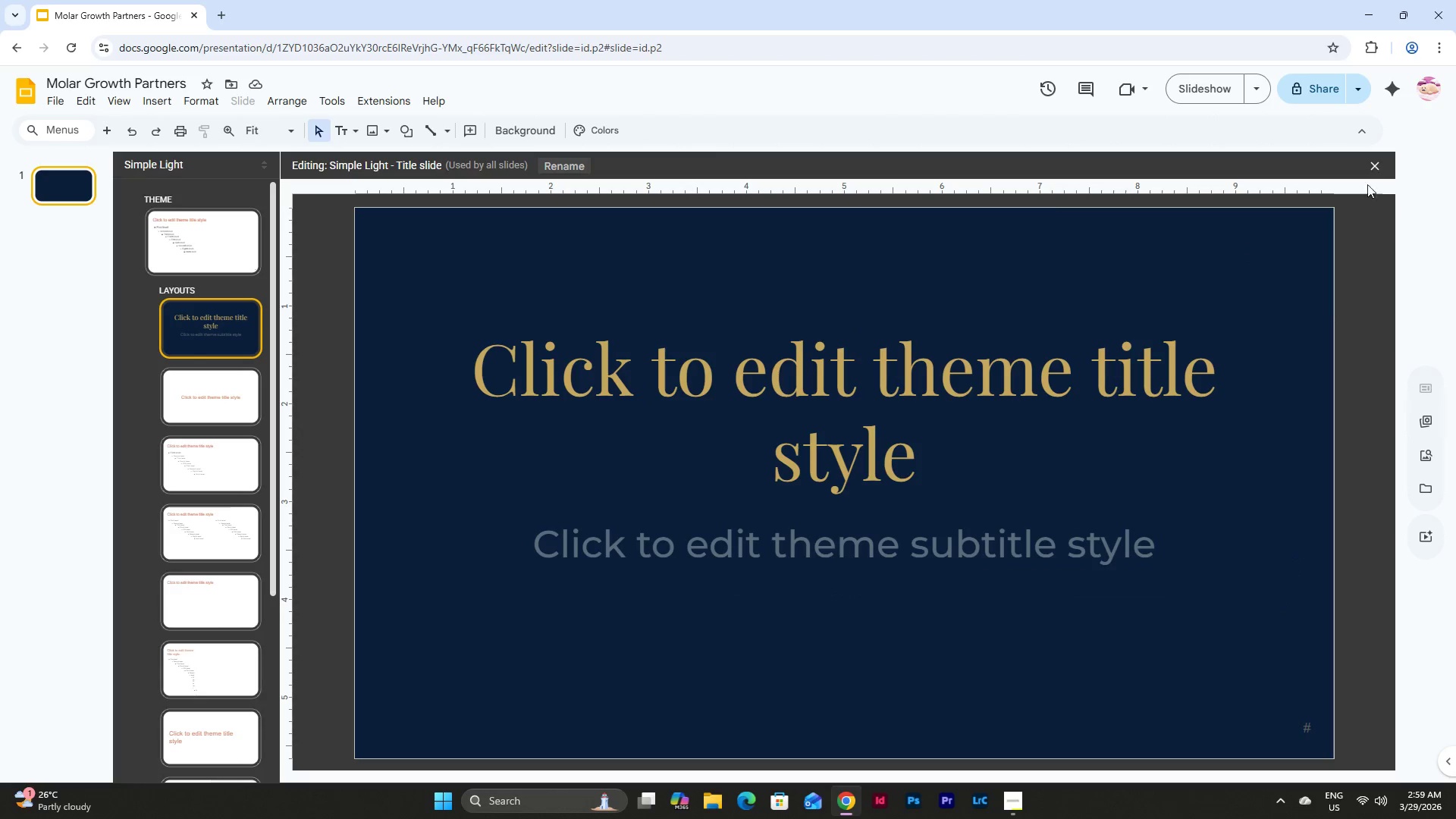 
wait(5.26)
 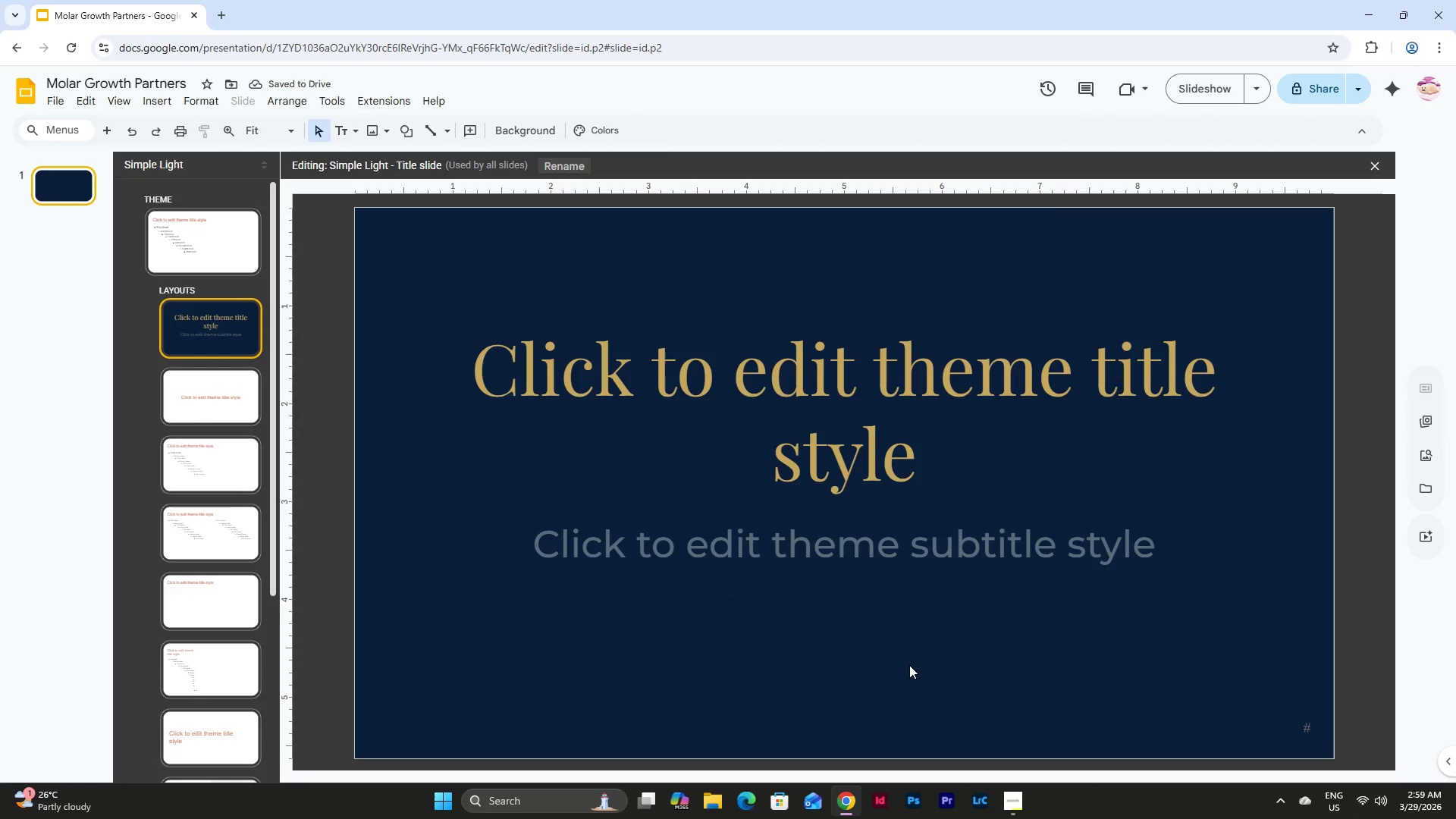 
left_click([1373, 165])
 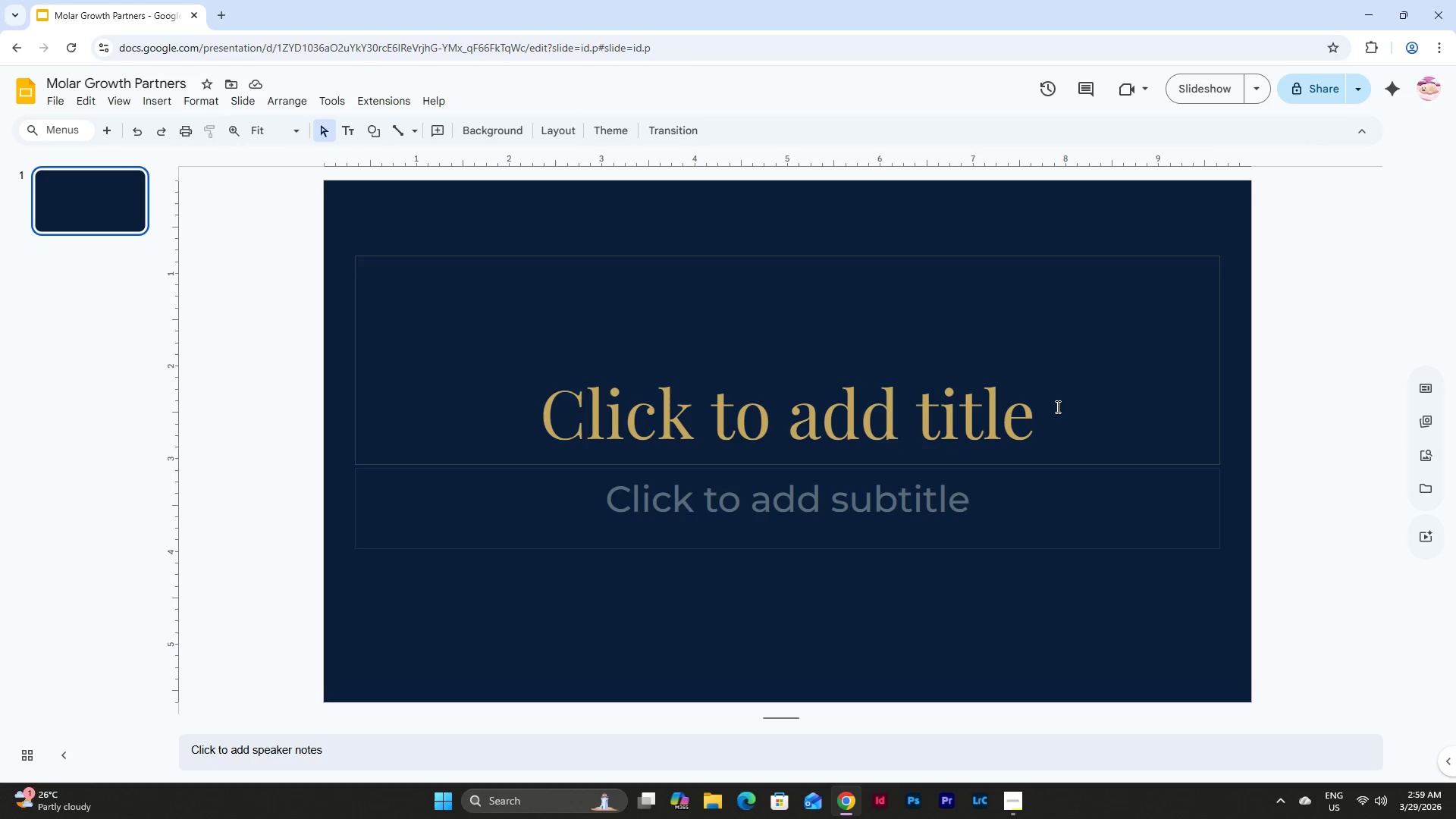 
left_click([759, 403])
 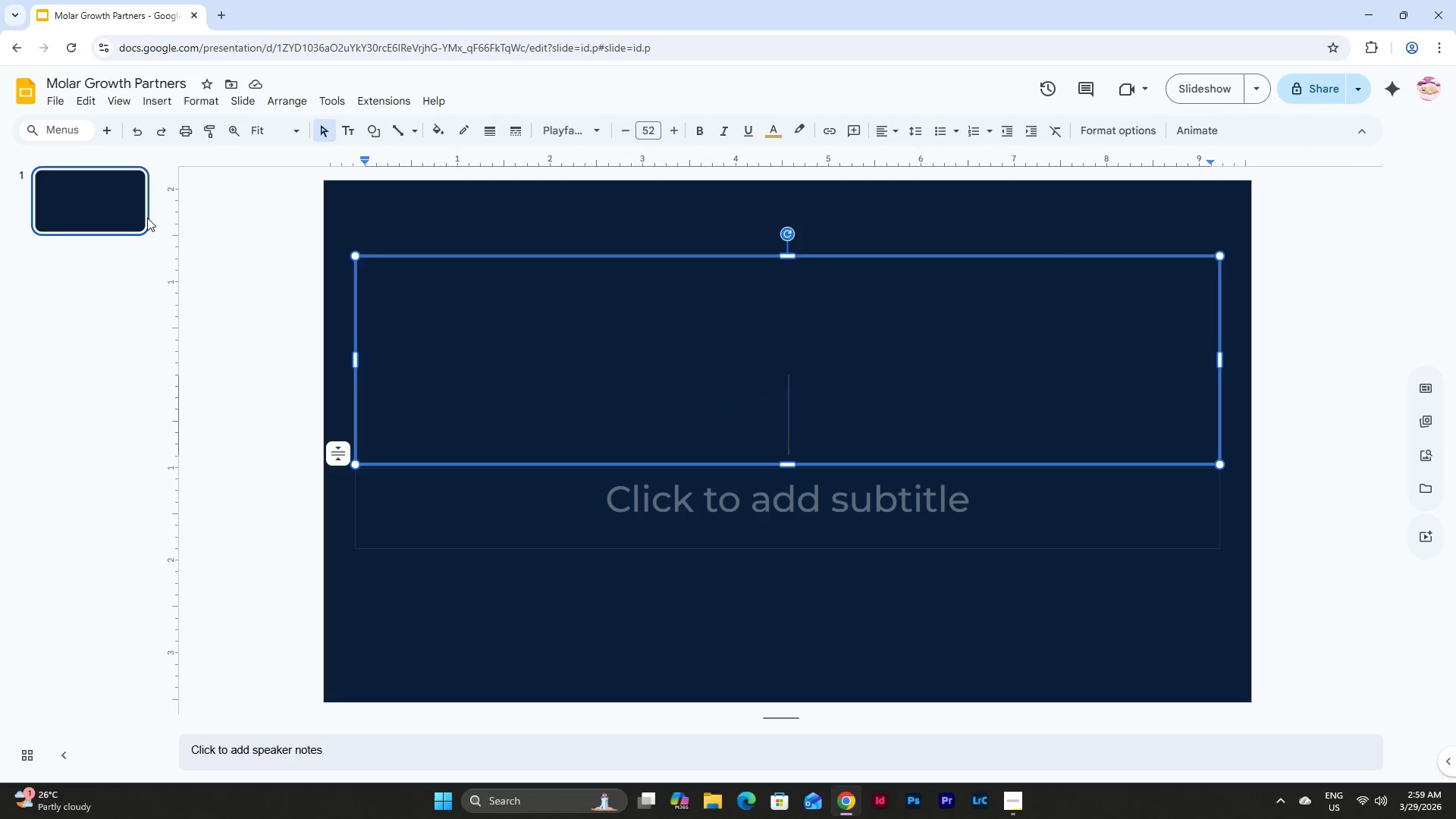 
left_click([120, 216])
 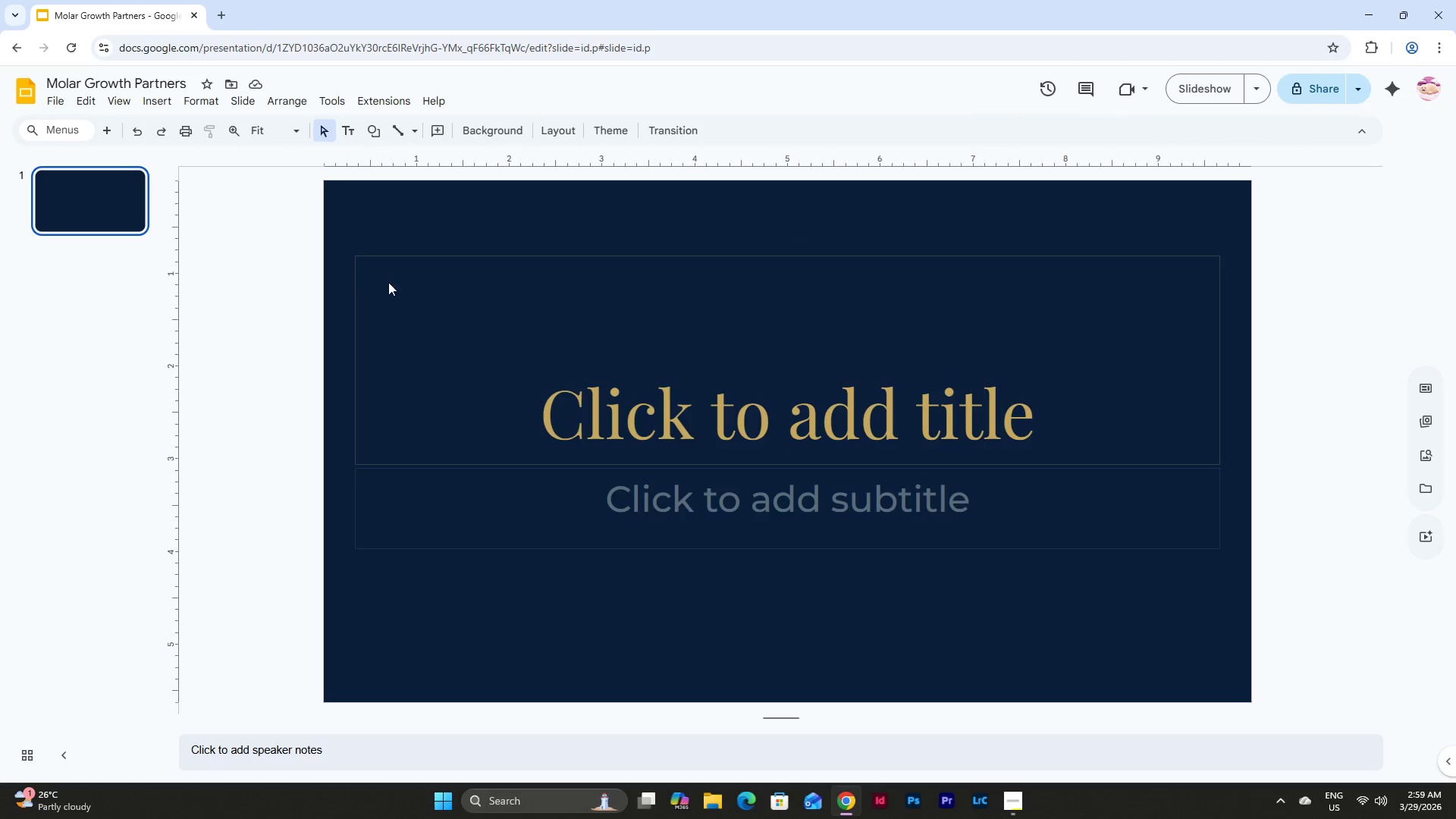 
double_click([915, 372])
 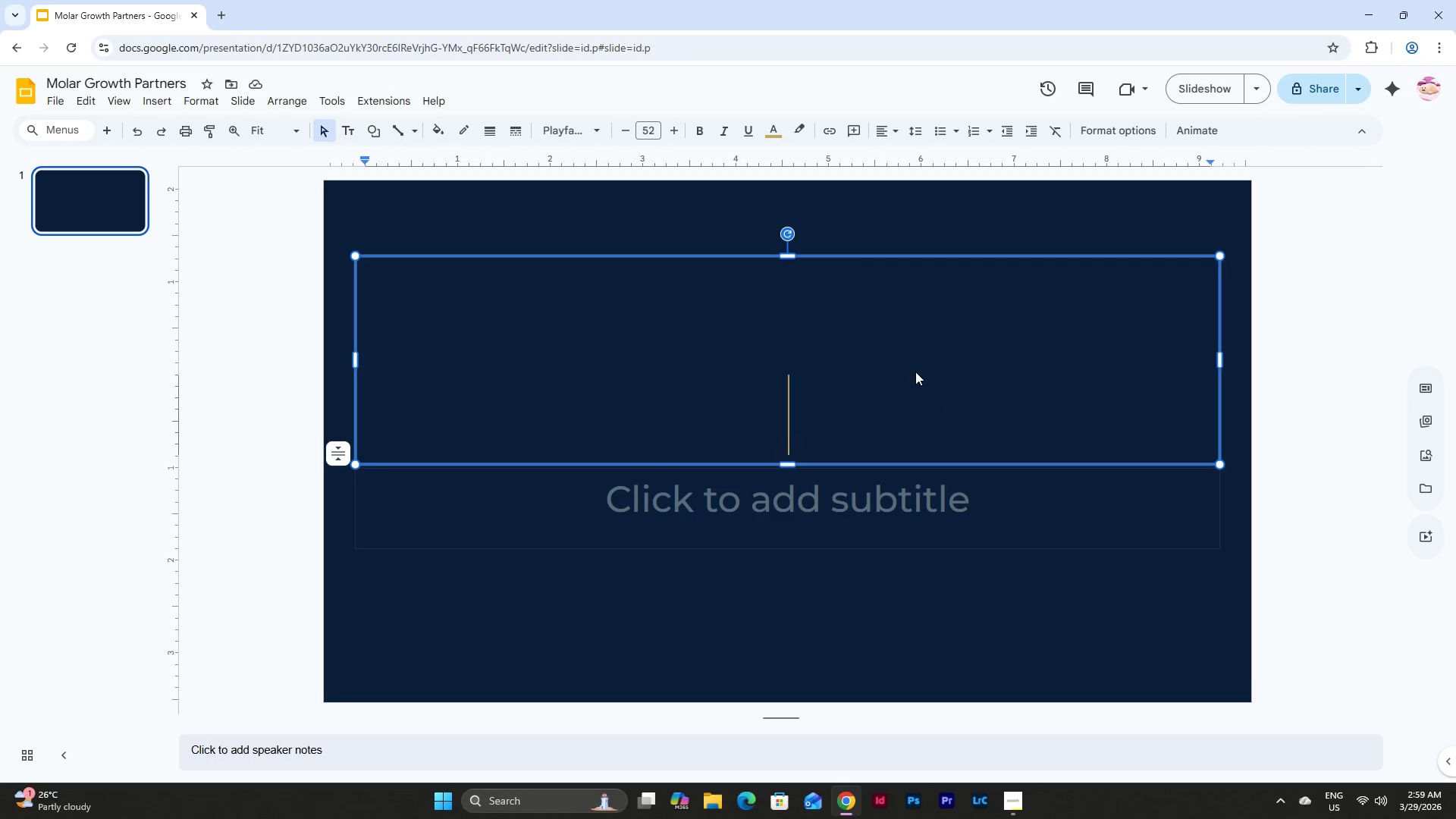 
wait(10.45)
 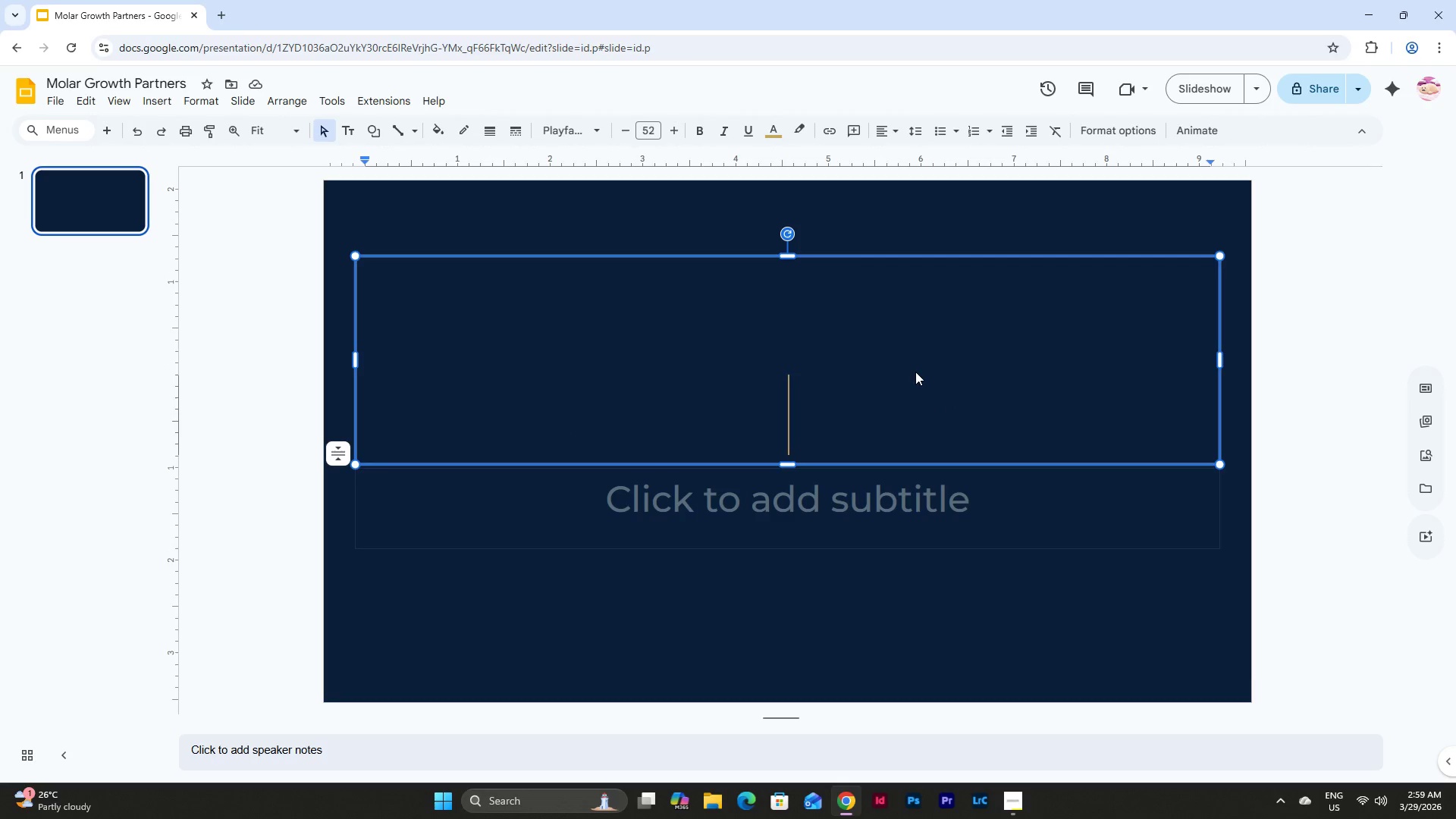 
type(HIGH)
key(Backspace)
key(Backspace)
key(Backspace)
type(igh )
key(Backspace)
type(-Value)
 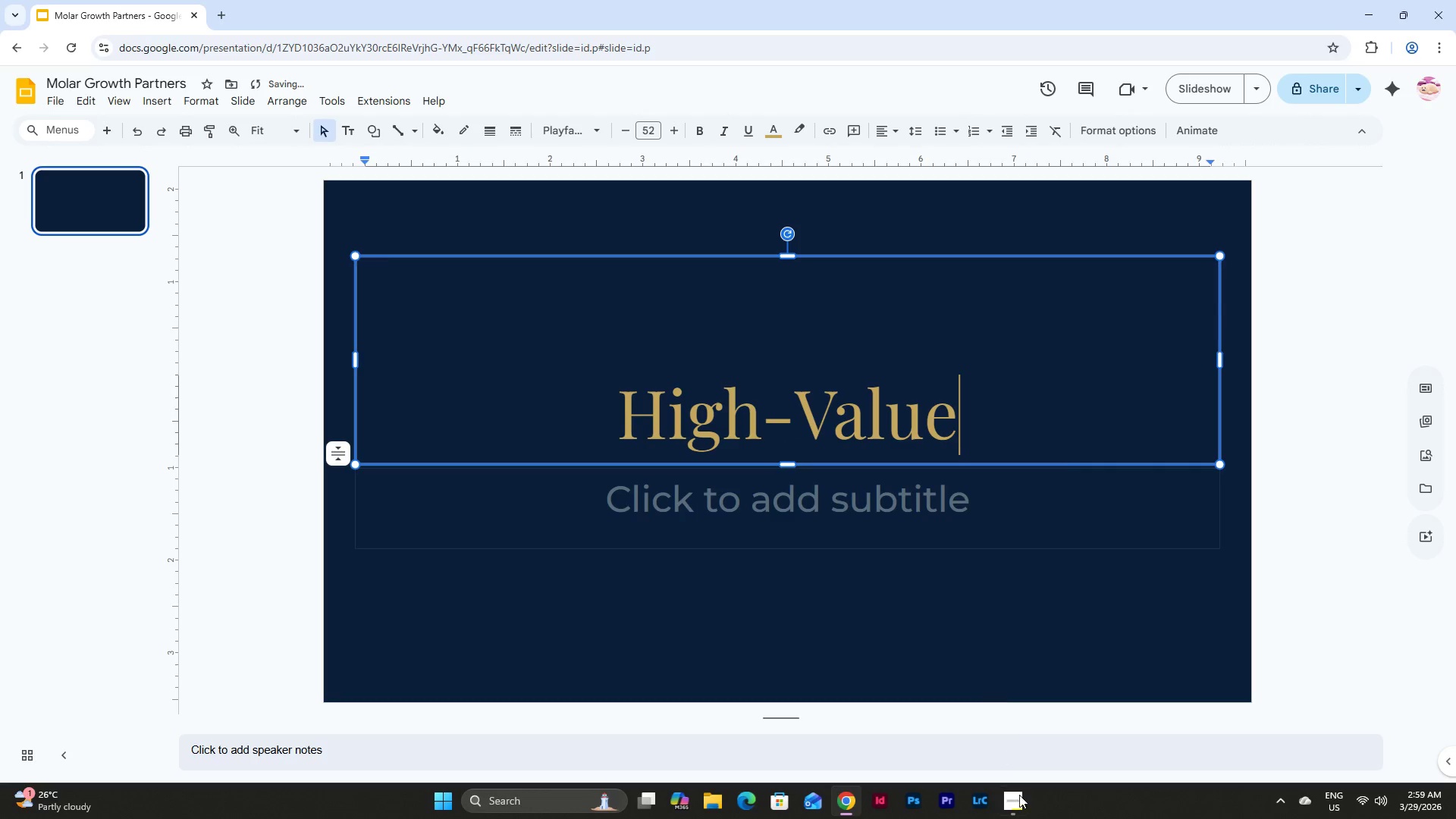 
left_click([1021, 797])